 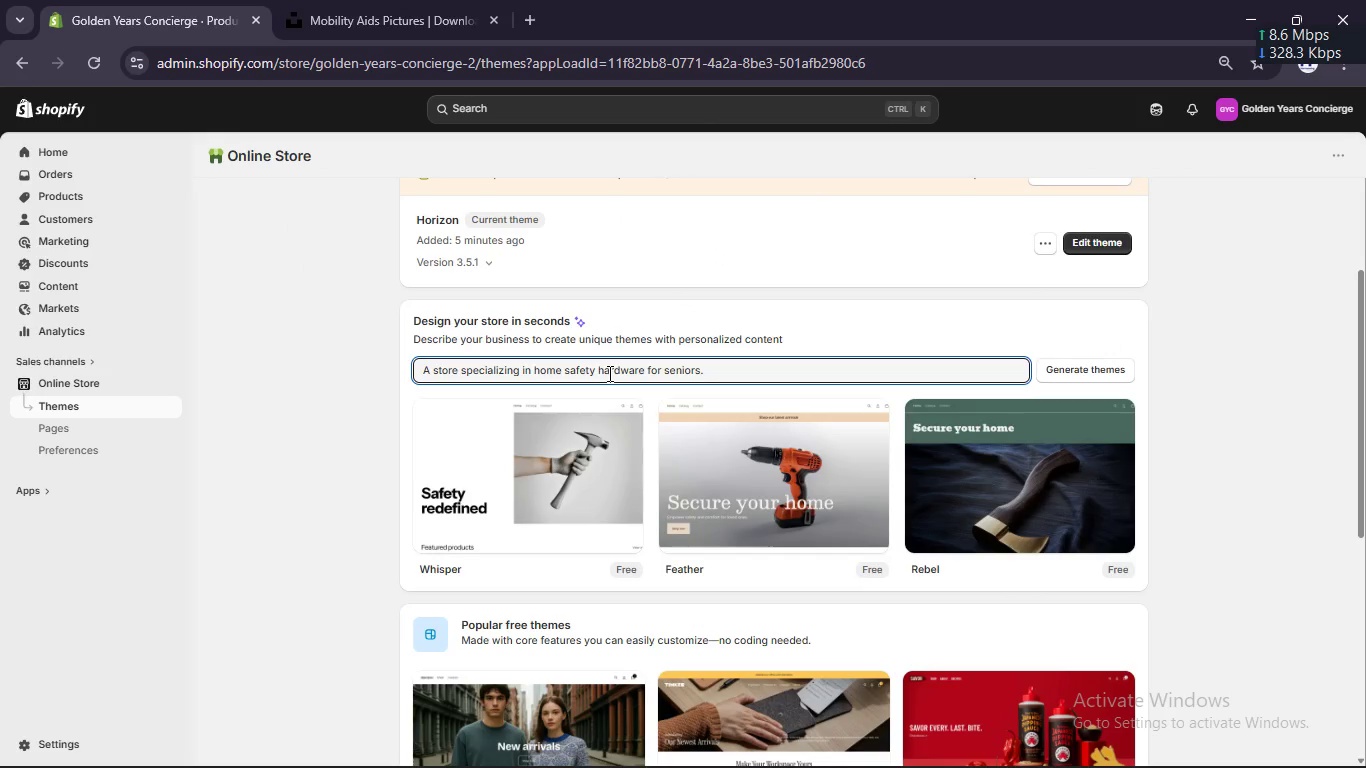 
key(Control+A)
 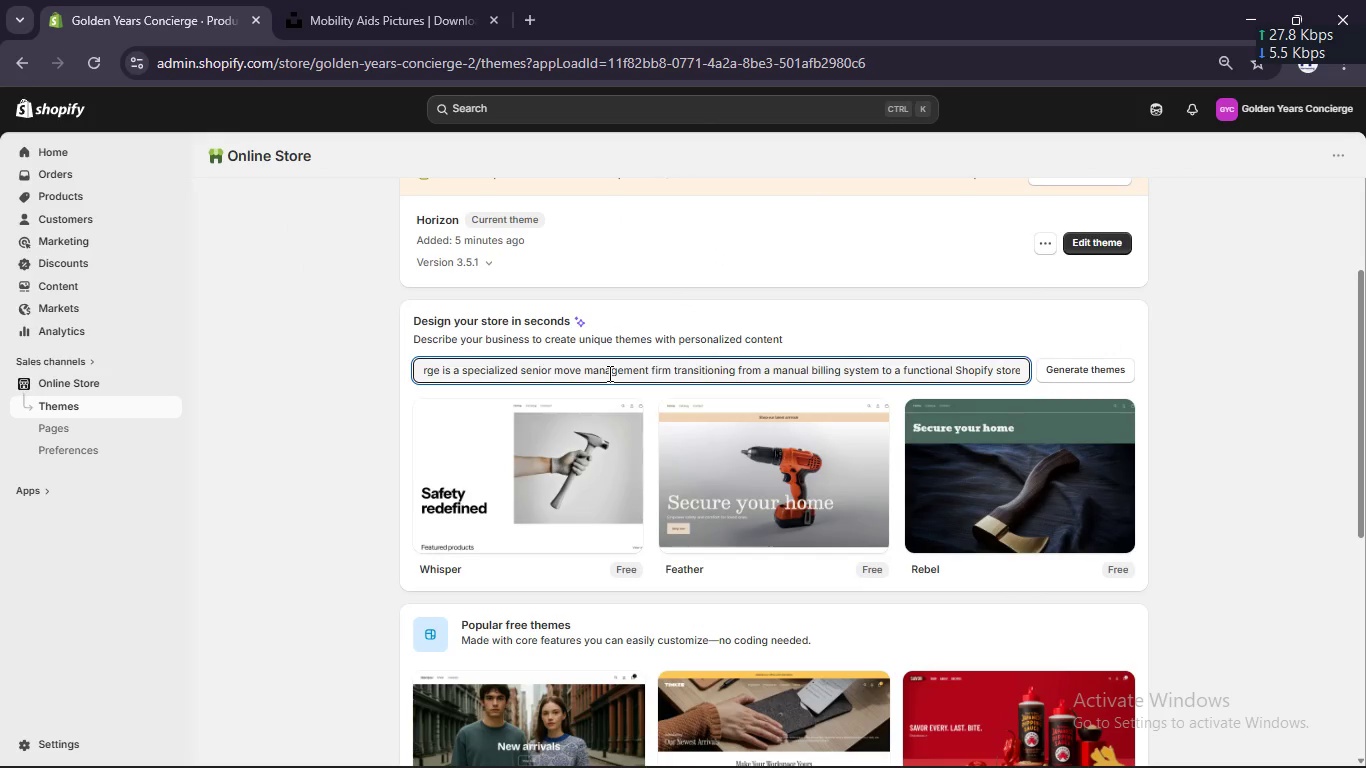 
key(Control+V)
 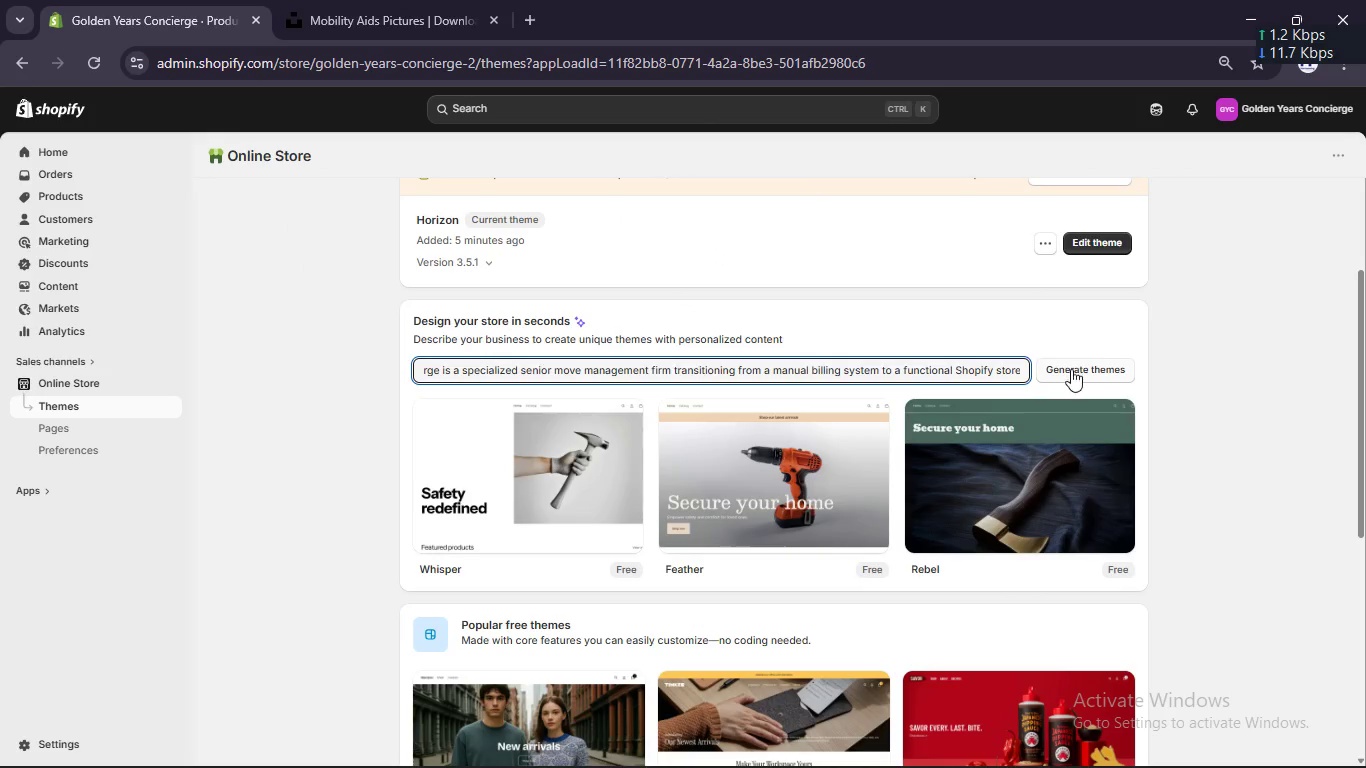 
left_click([1070, 373])
 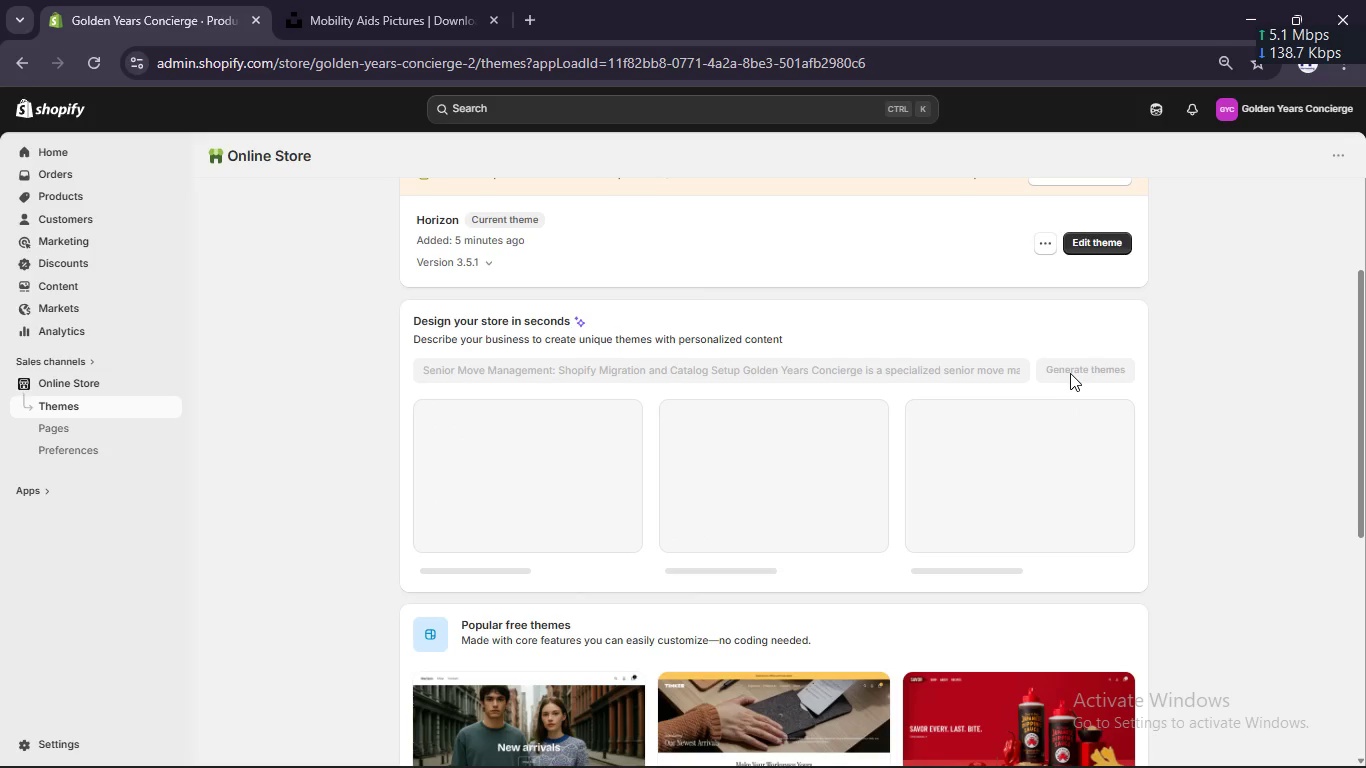 
wait(10.81)
 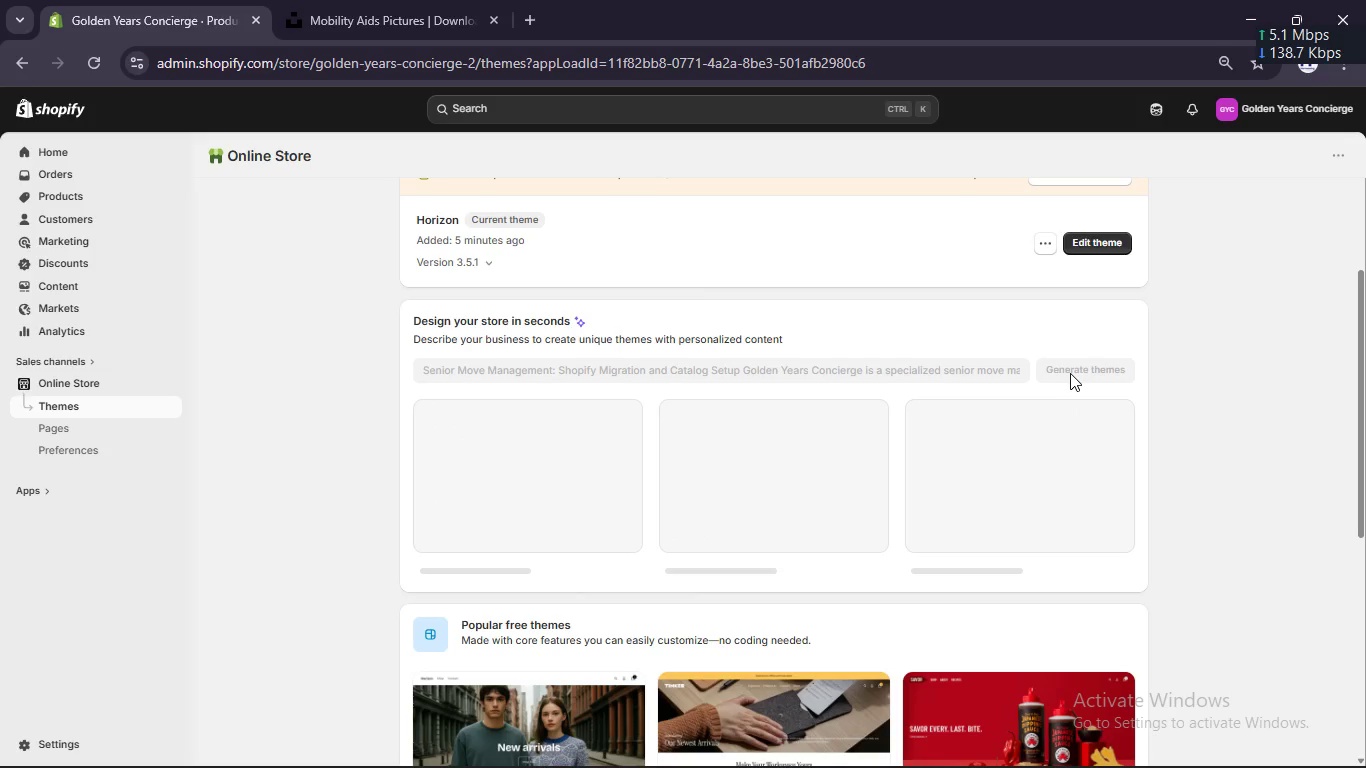 
scroll: coordinate [1210, 441], scroll_direction: down, amount: 1.0
 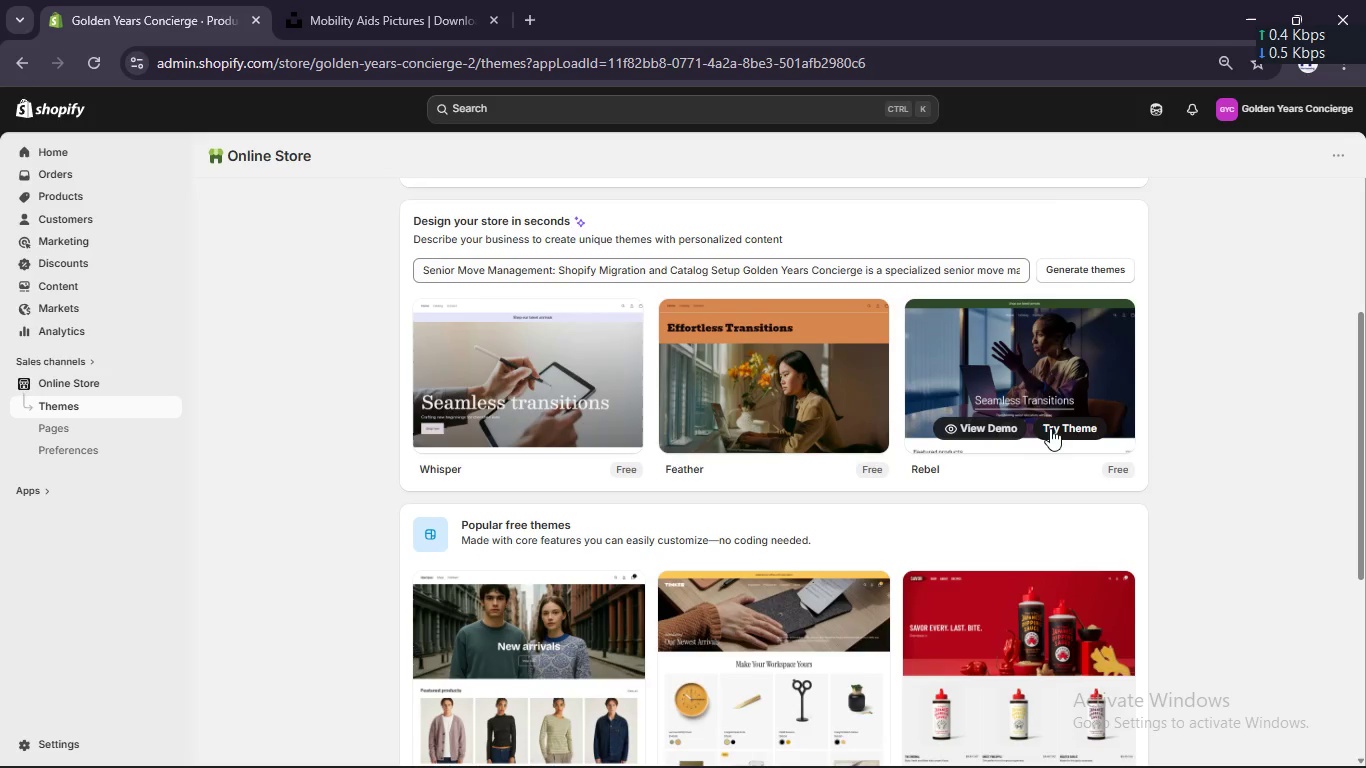 
left_click([1055, 424])
 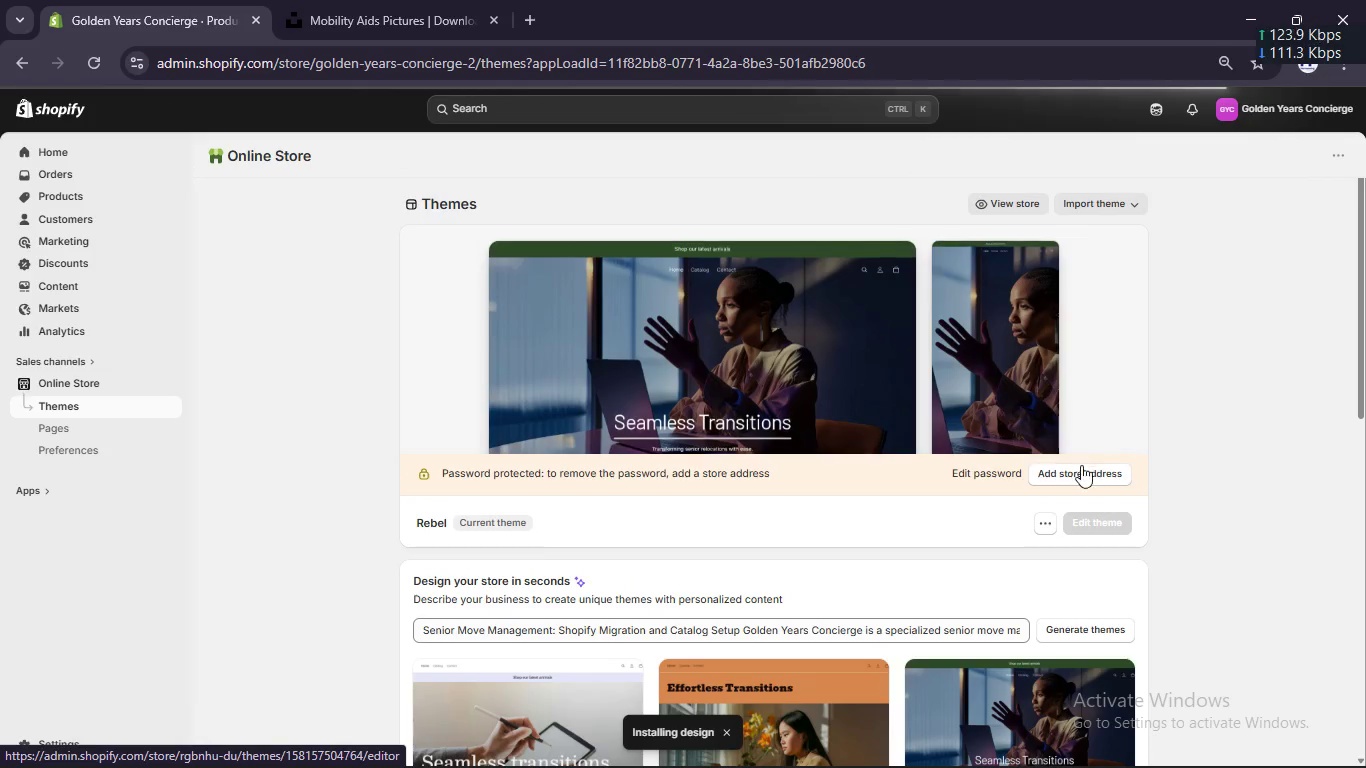 
wait(5.06)
 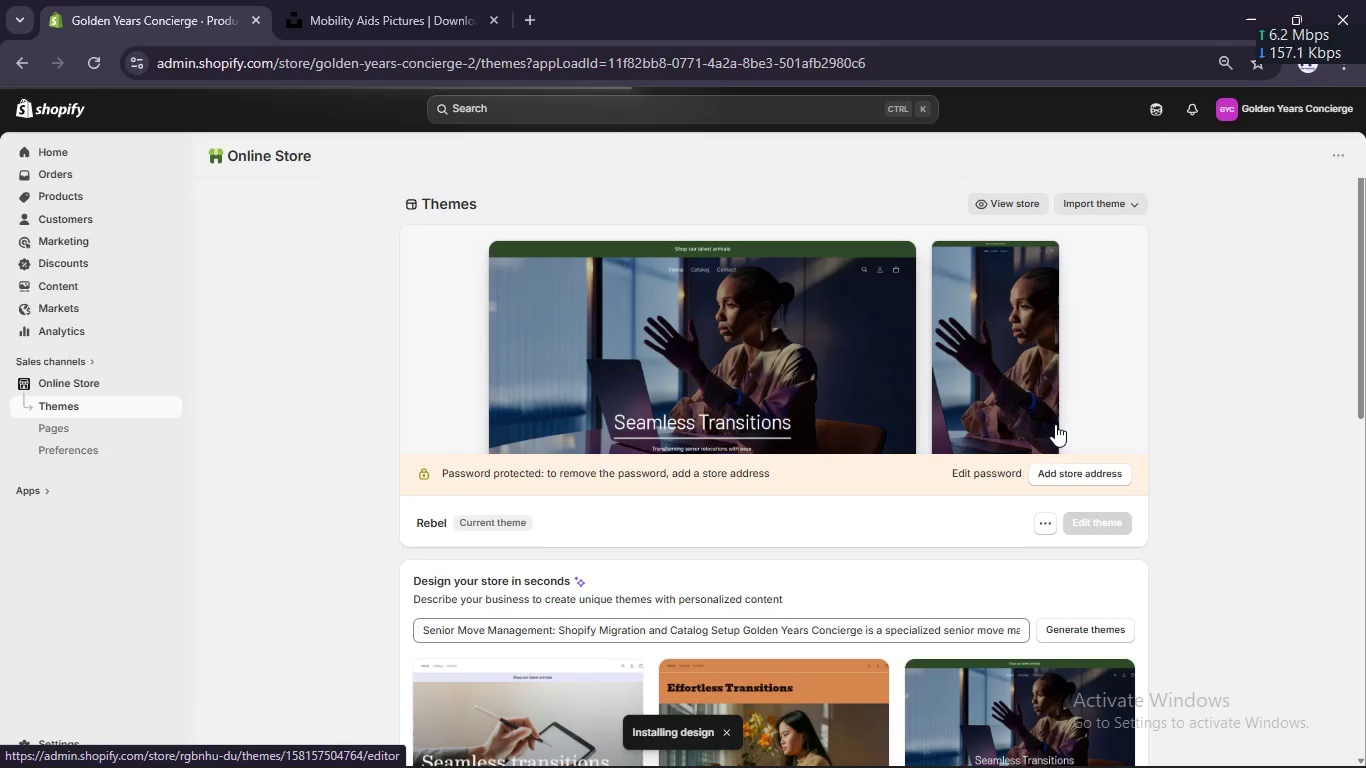 
left_click([1079, 472])
 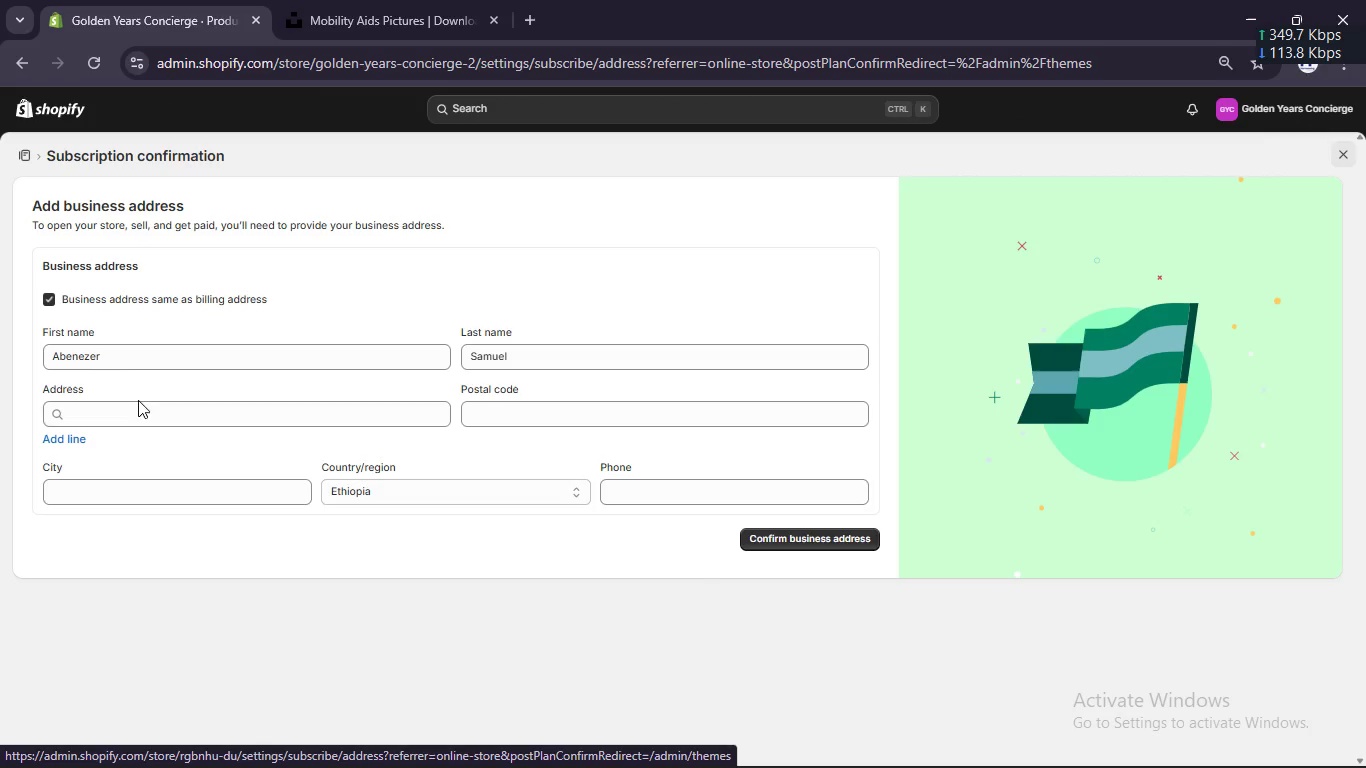 
left_click([133, 409])
 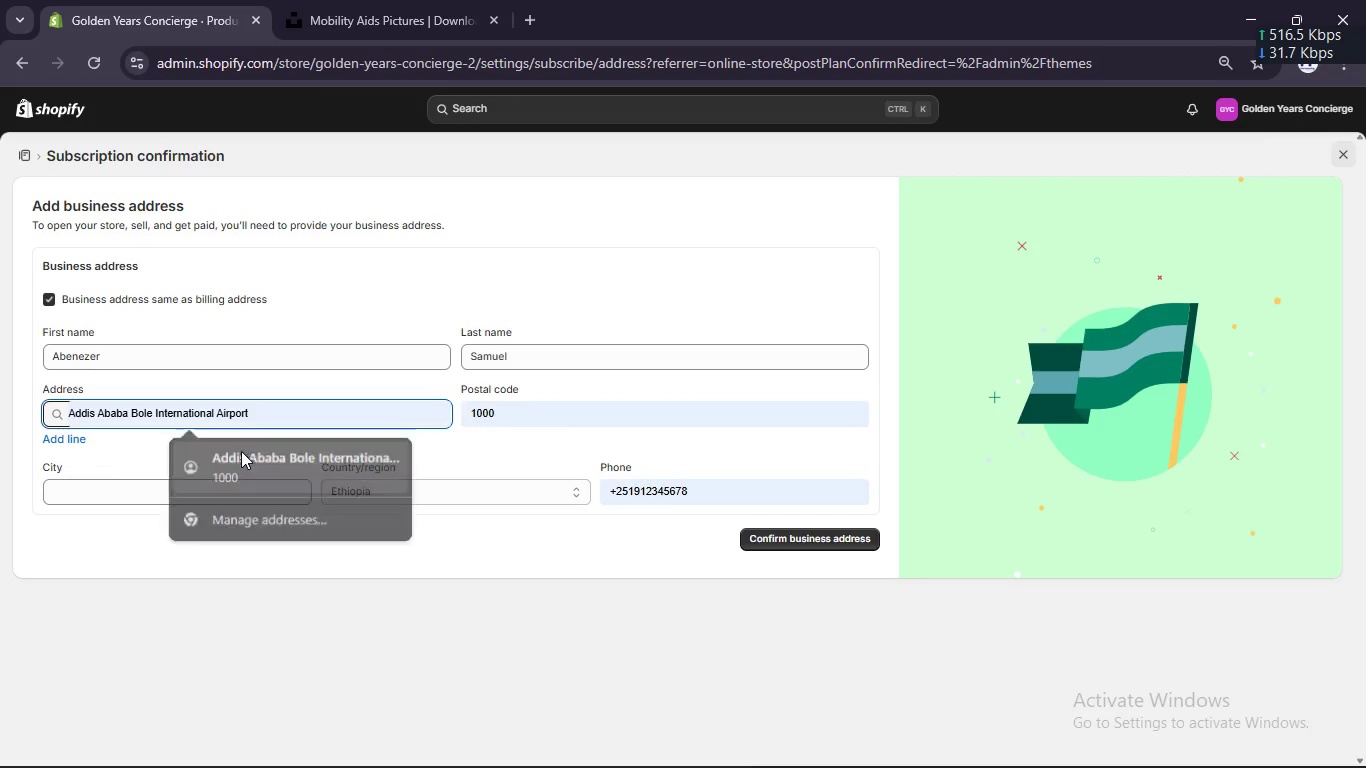 
left_click([241, 451])
 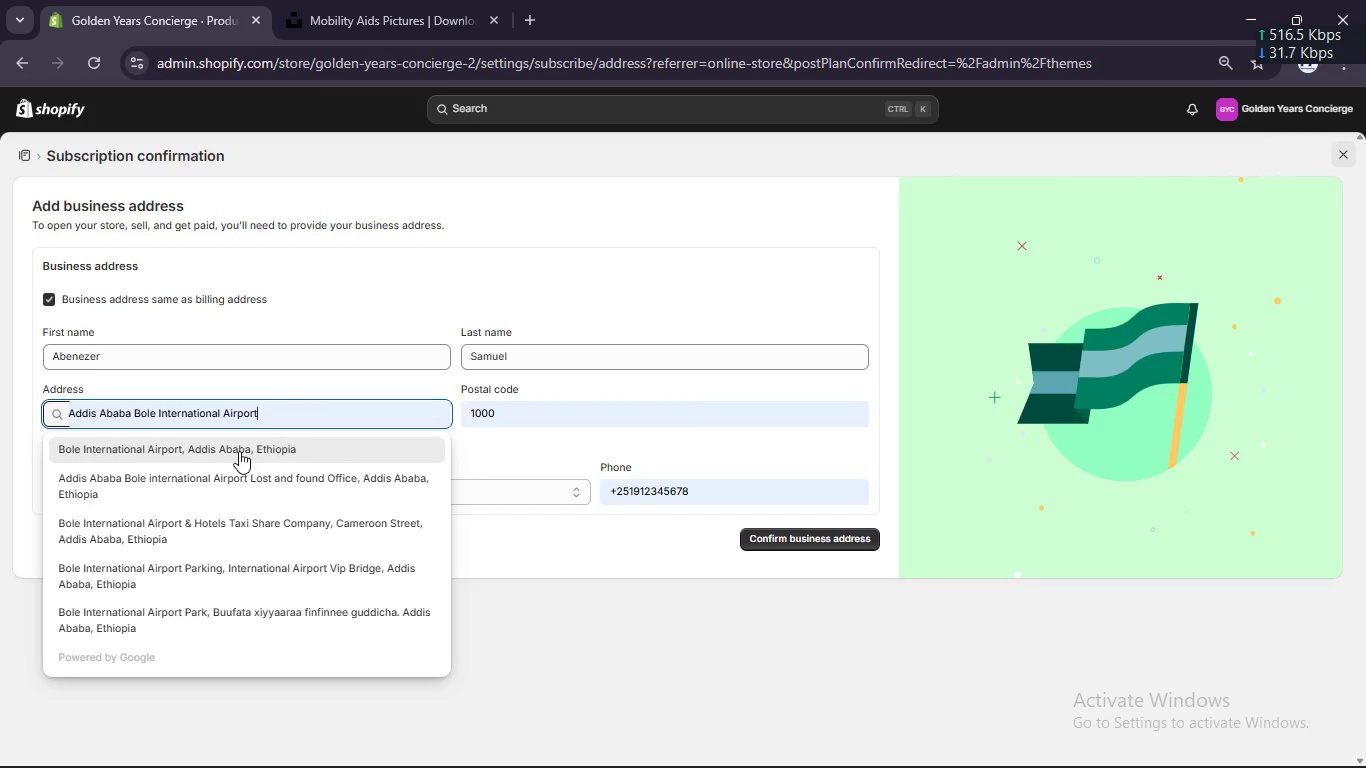 
left_click([239, 451])
 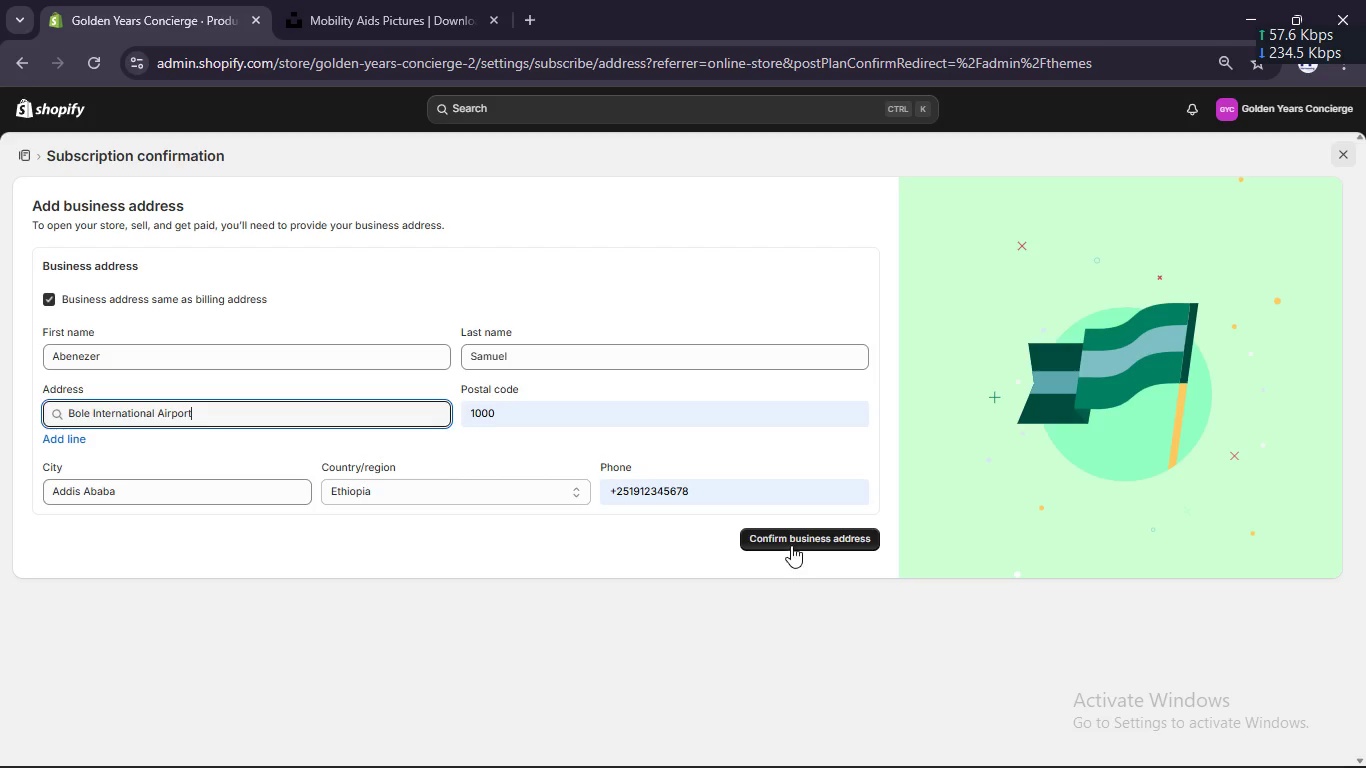 
left_click([790, 541])
 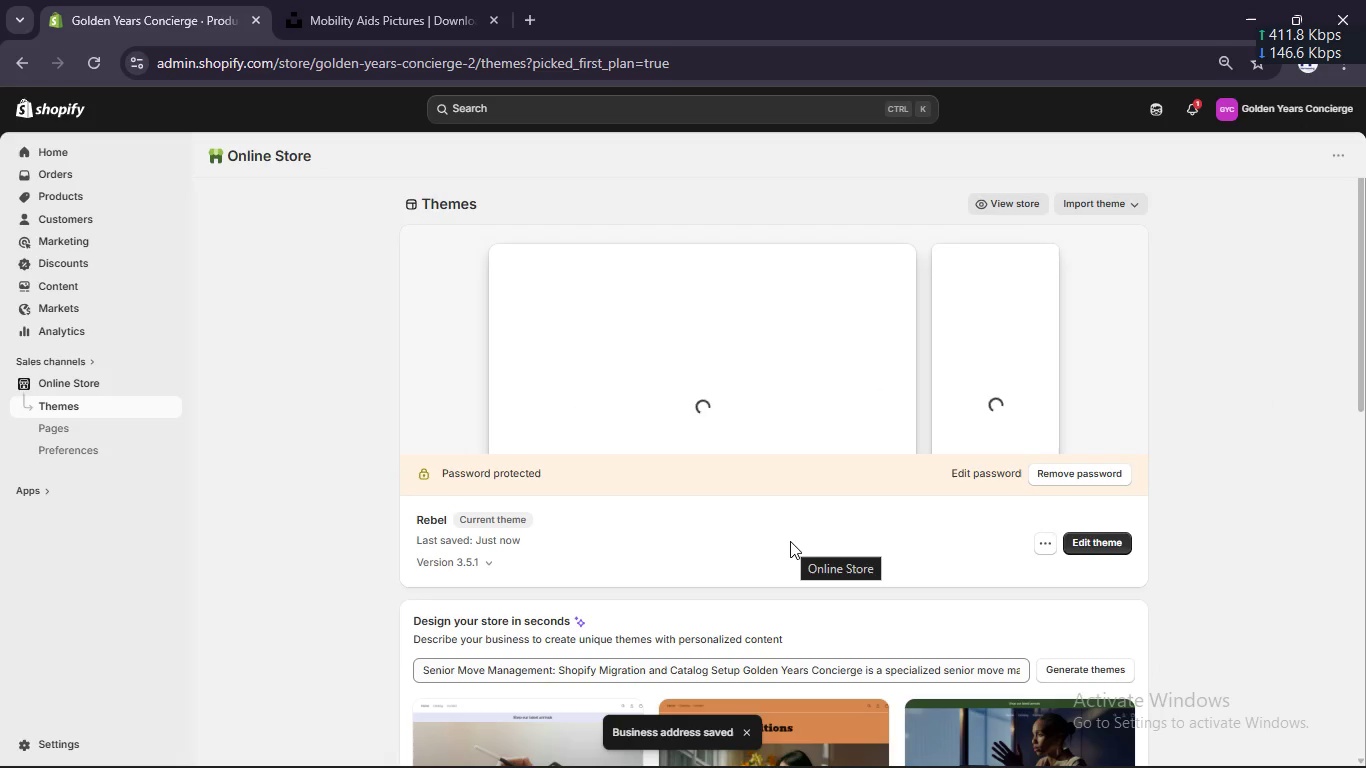 
wait(12.03)
 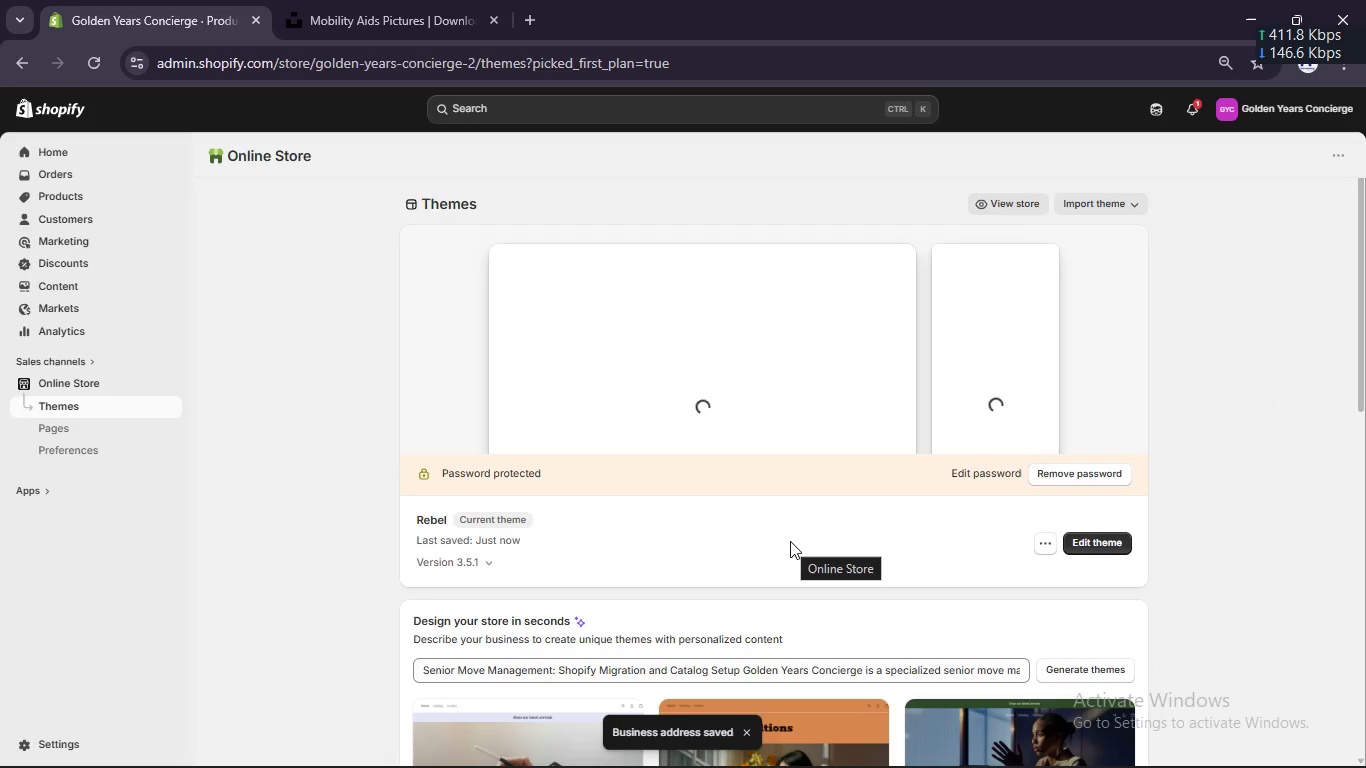 
left_click([1078, 475])
 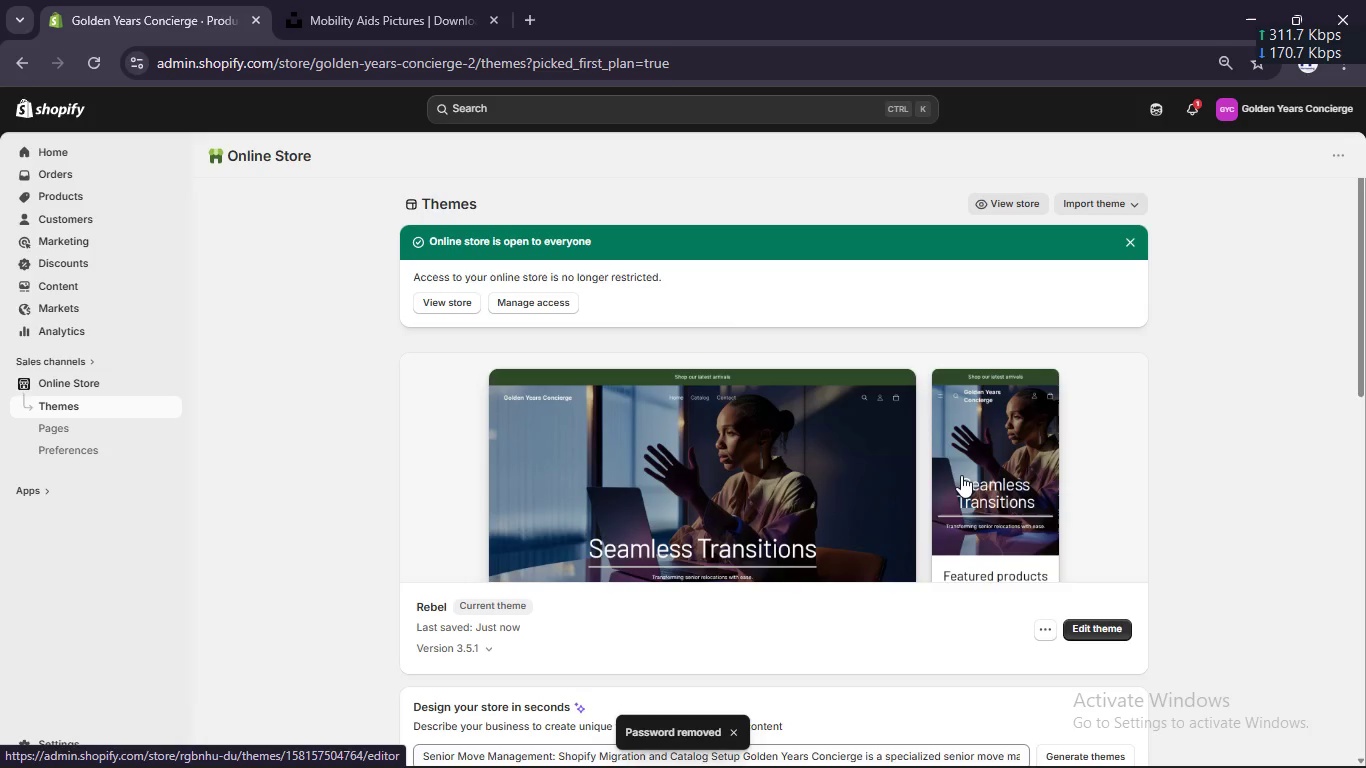 
scroll: coordinate [957, 478], scroll_direction: down, amount: 4.0
 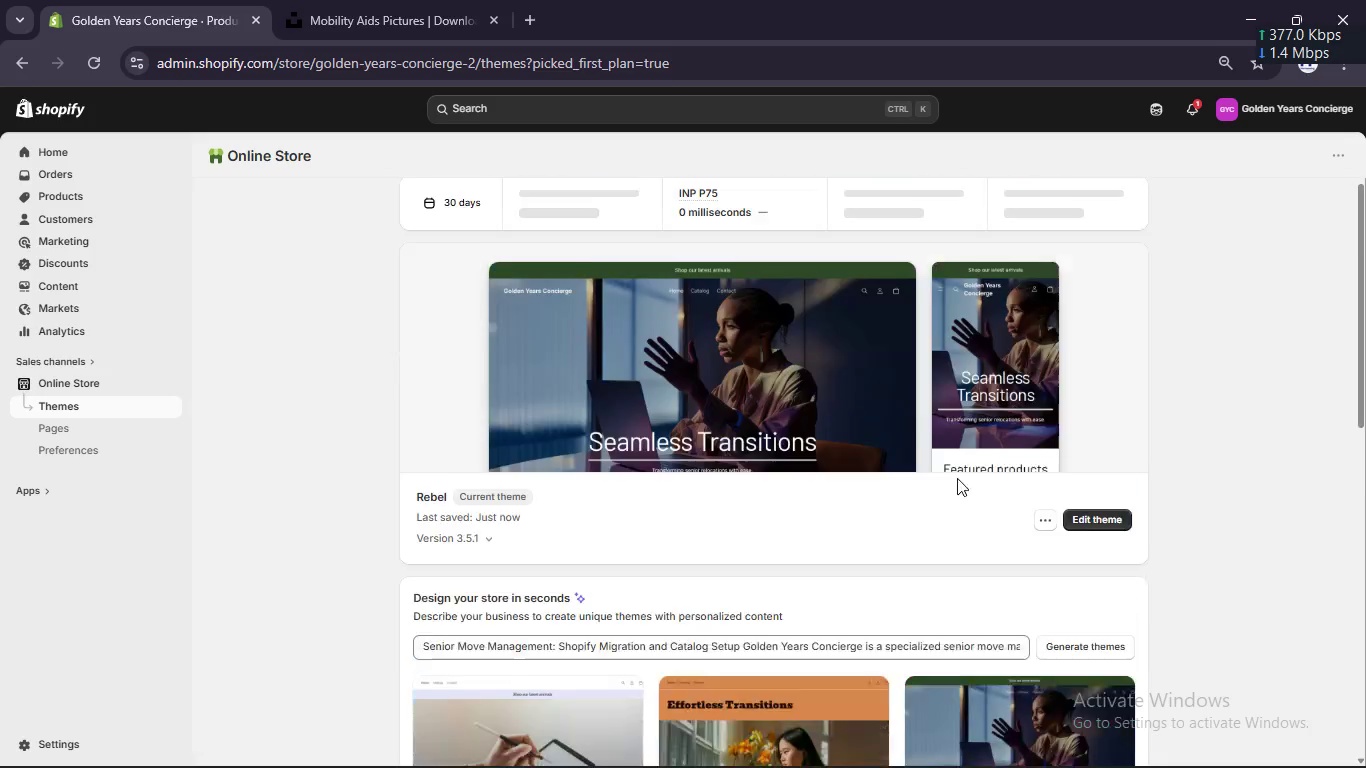 
scroll: coordinate [729, 388], scroll_direction: up, amount: 7.0
 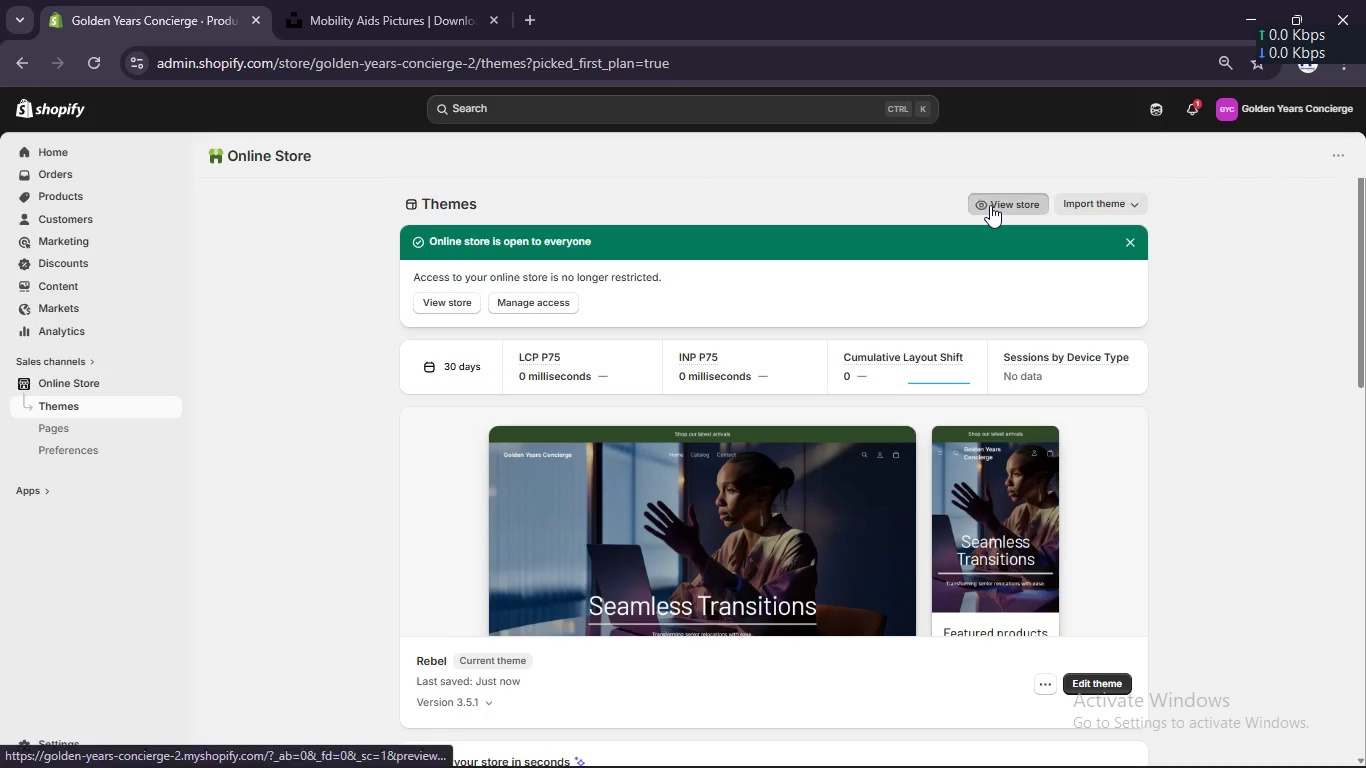 
left_click([990, 205])
 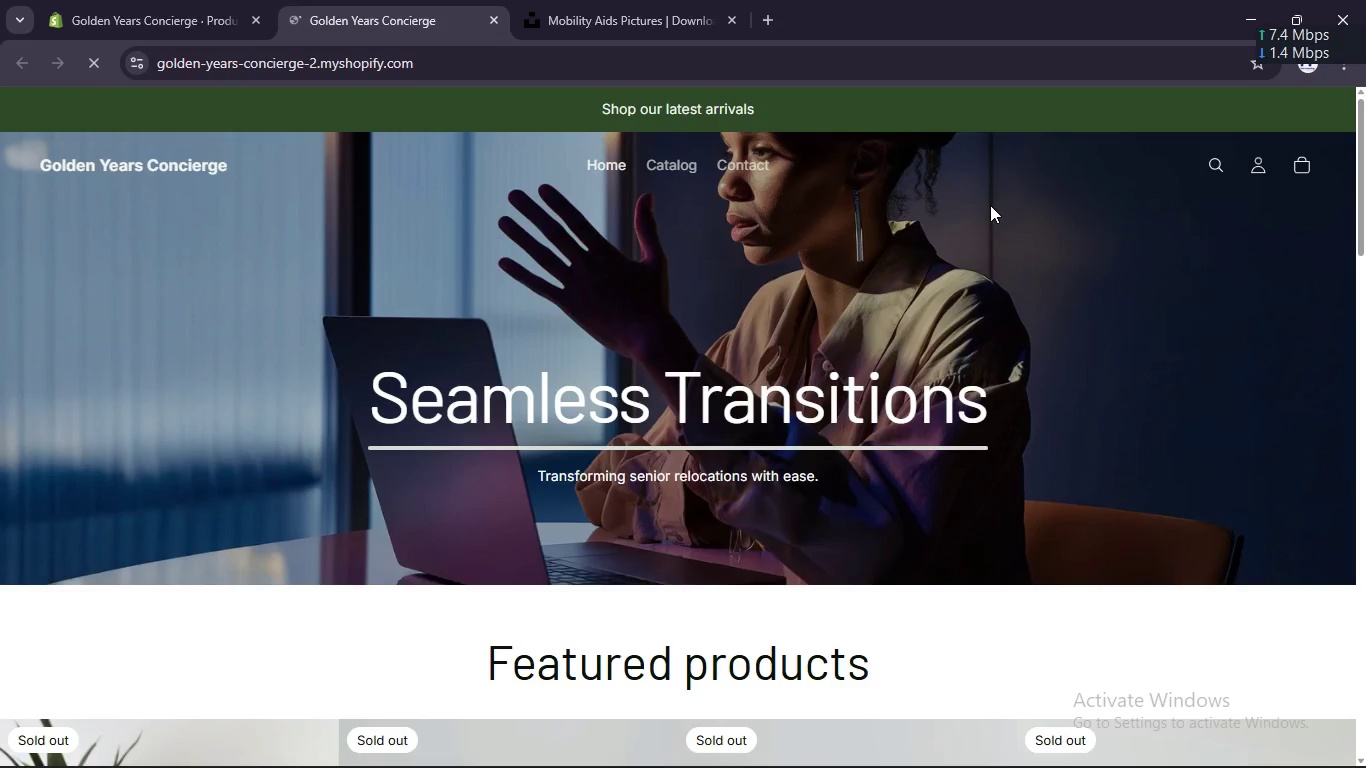 
scroll: coordinate [922, 334], scroll_direction: down, amount: 1.0
 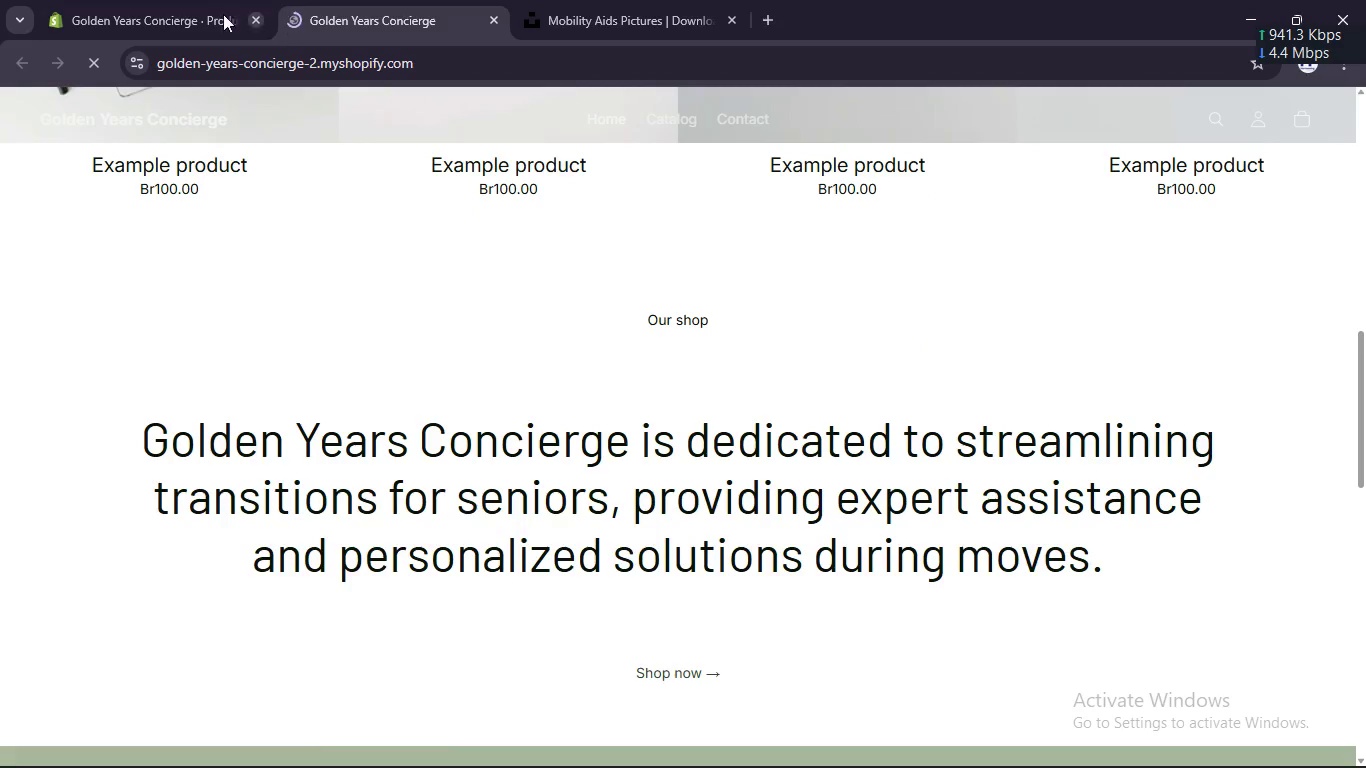 
left_click([167, 9])
 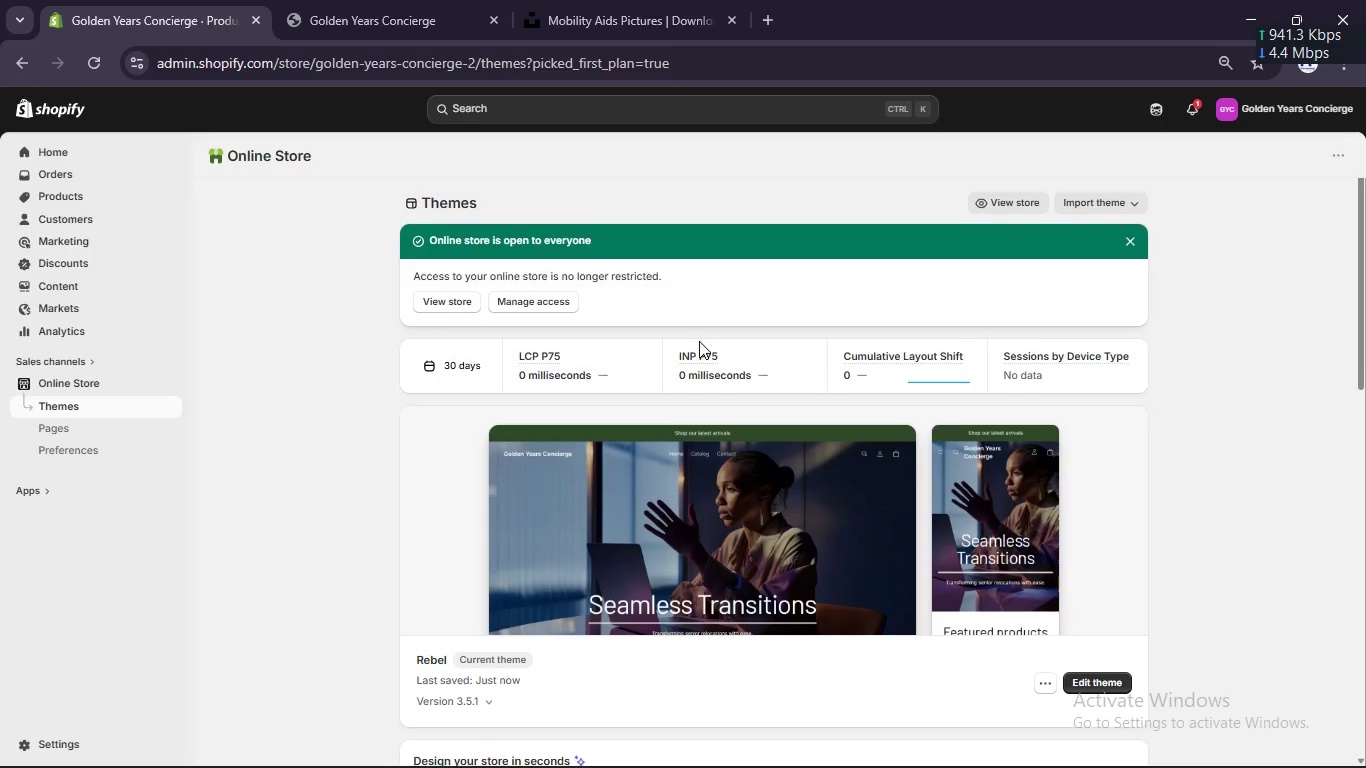 
scroll: coordinate [567, 383], scroll_direction: down, amount: 8.0
 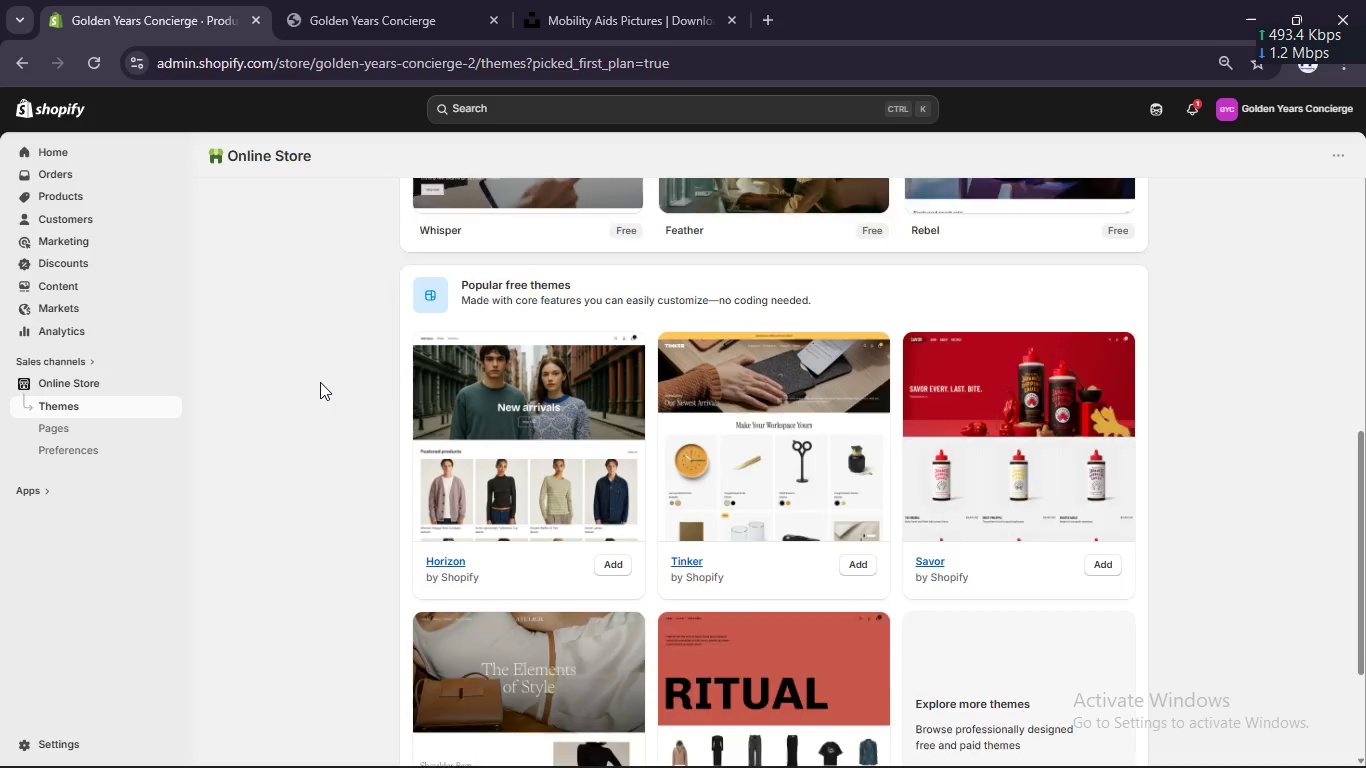 
scroll: coordinate [320, 382], scroll_direction: up, amount: 19.0
 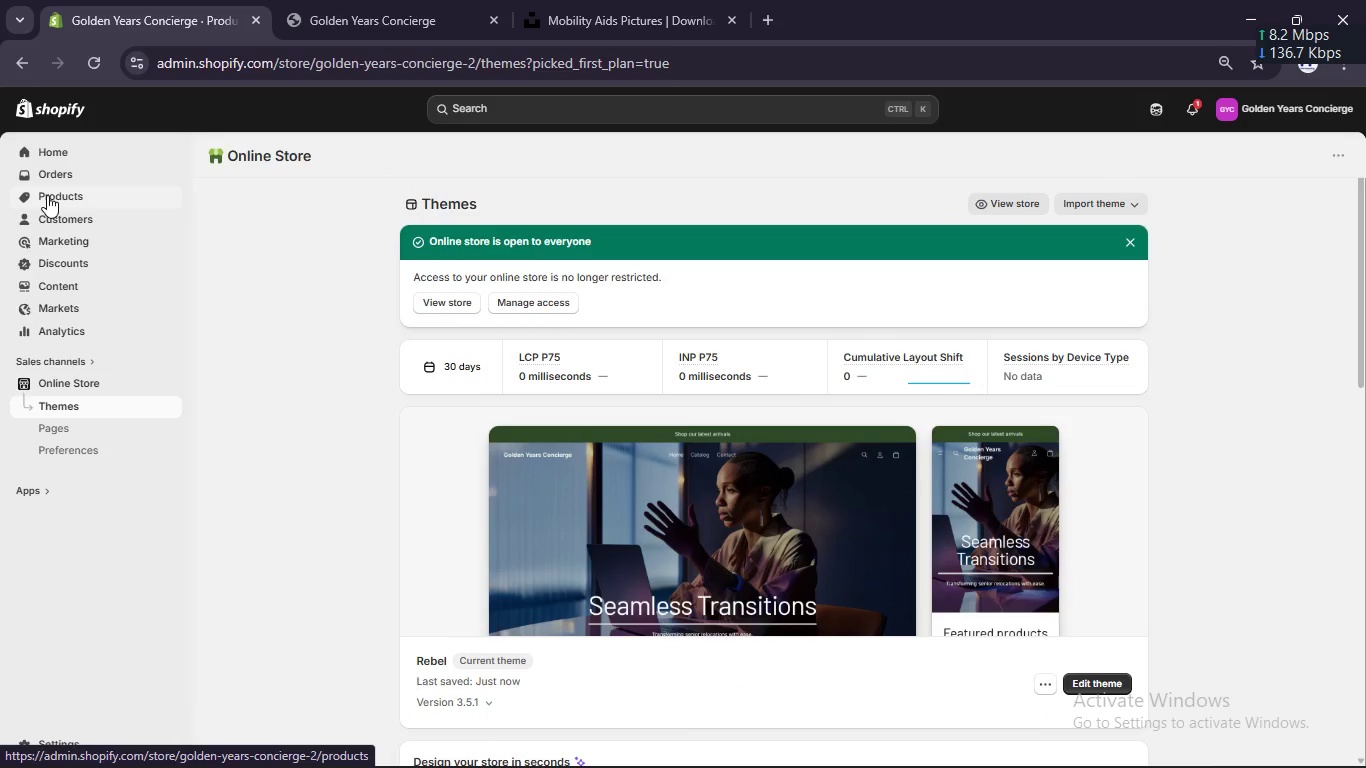 
left_click([47, 195])
 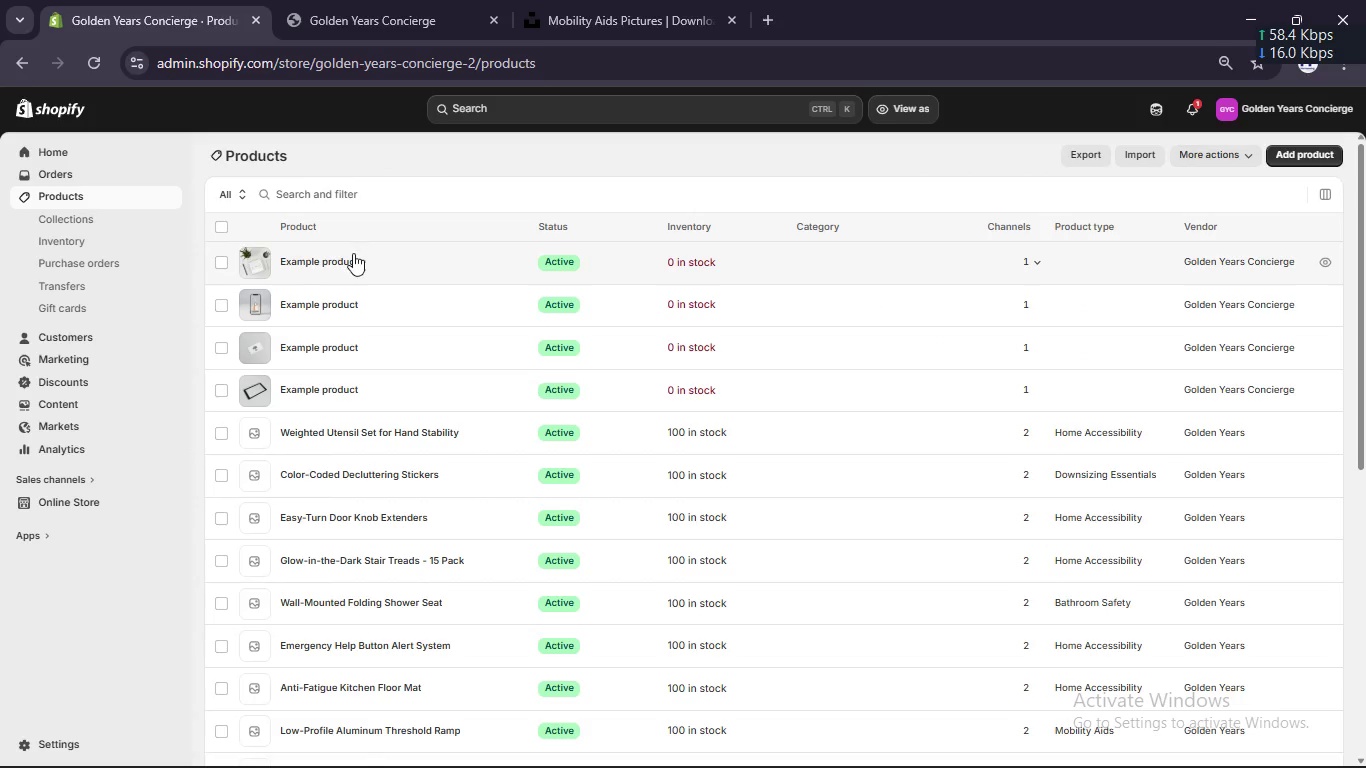 
left_click([215, 267])
 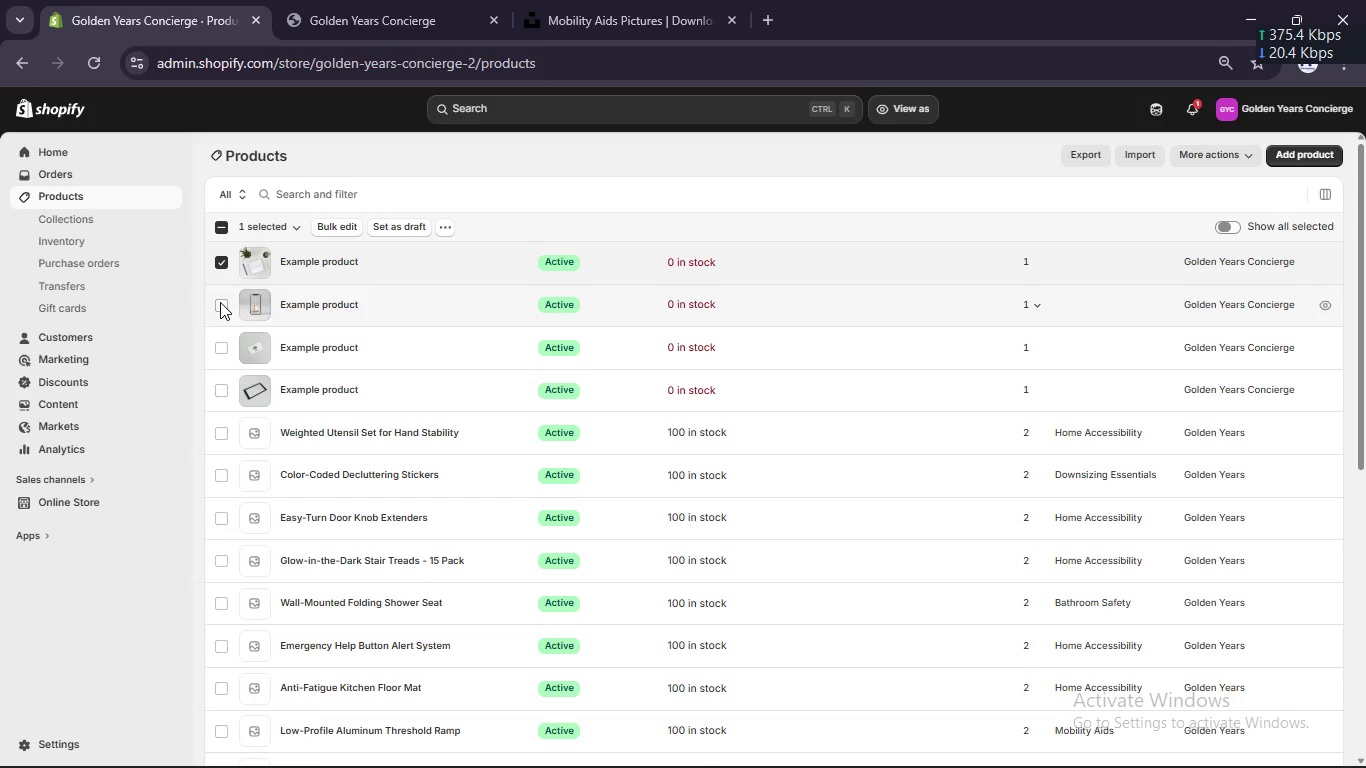 
left_click([220, 302])
 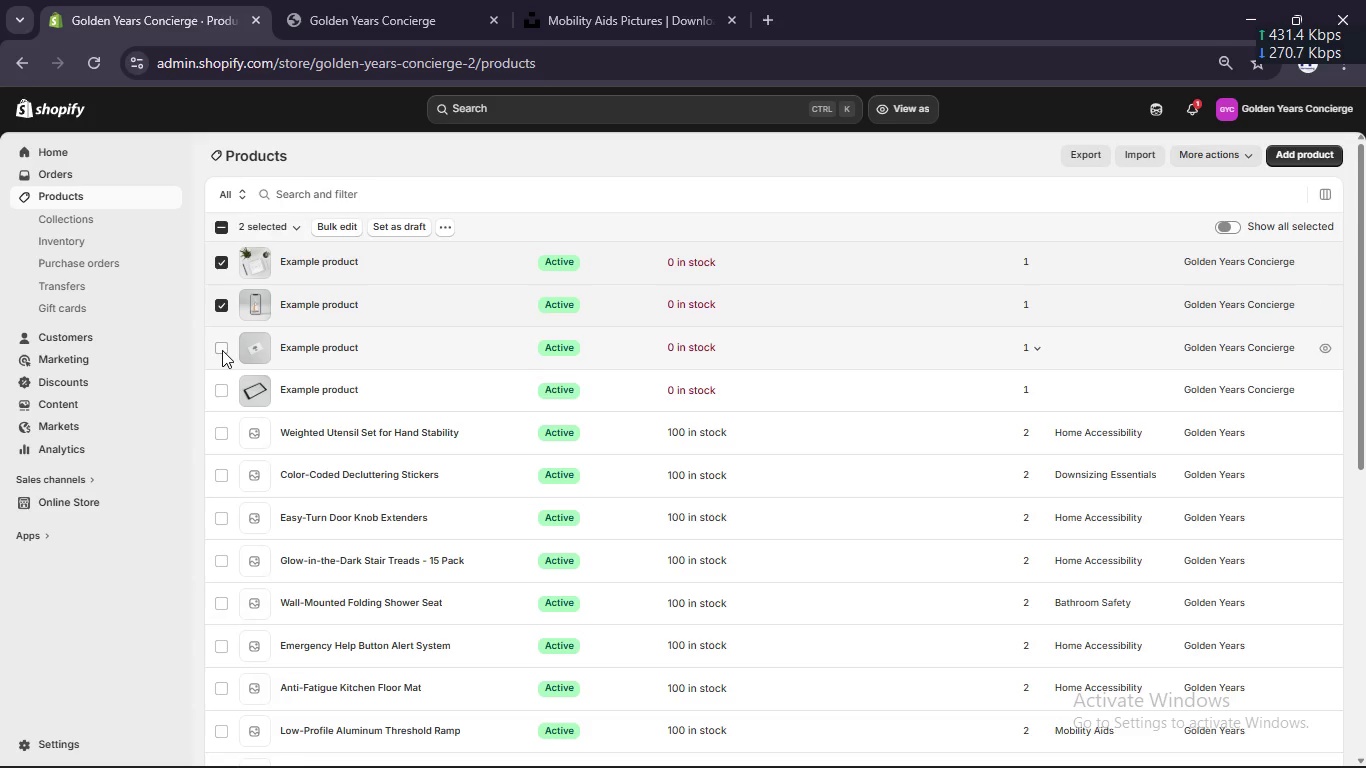 
left_click([222, 350])
 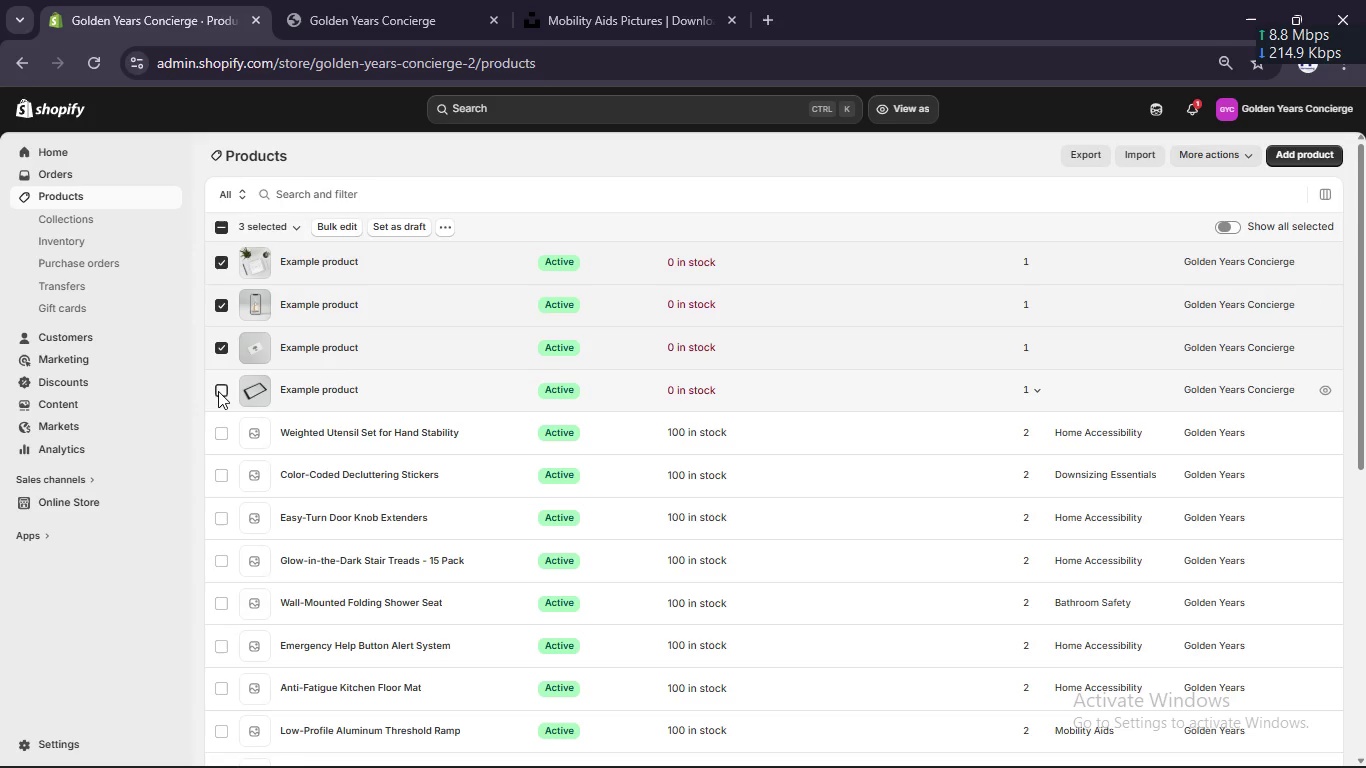 
left_click([218, 391])
 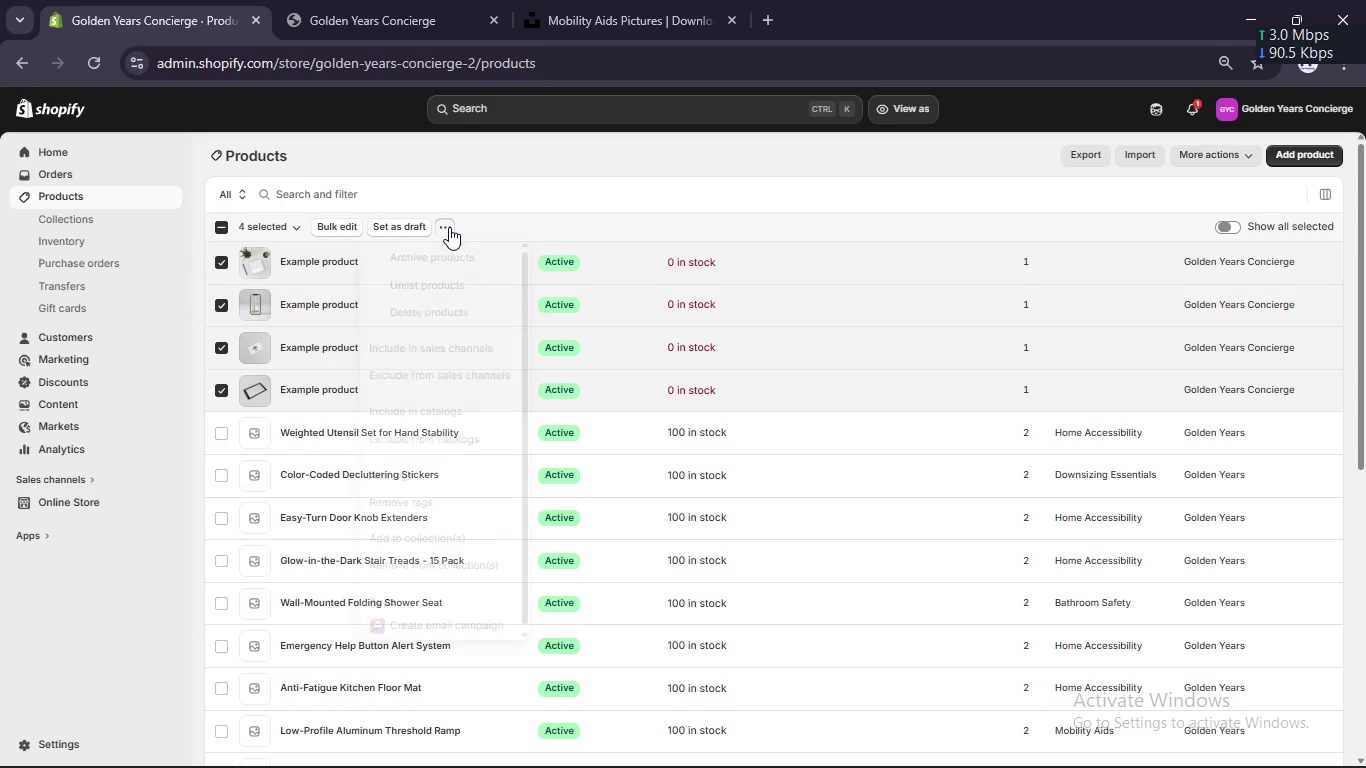 
left_click([449, 227])
 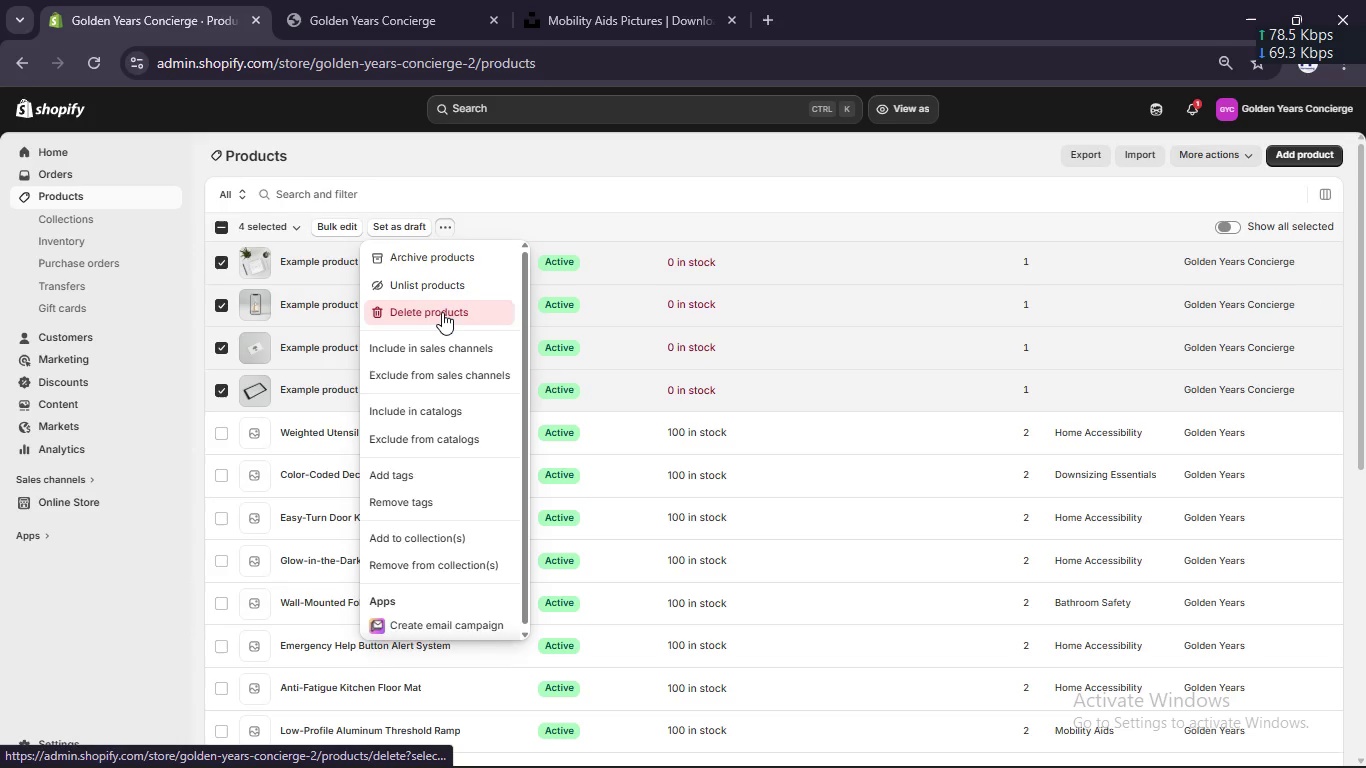 
left_click([442, 312])
 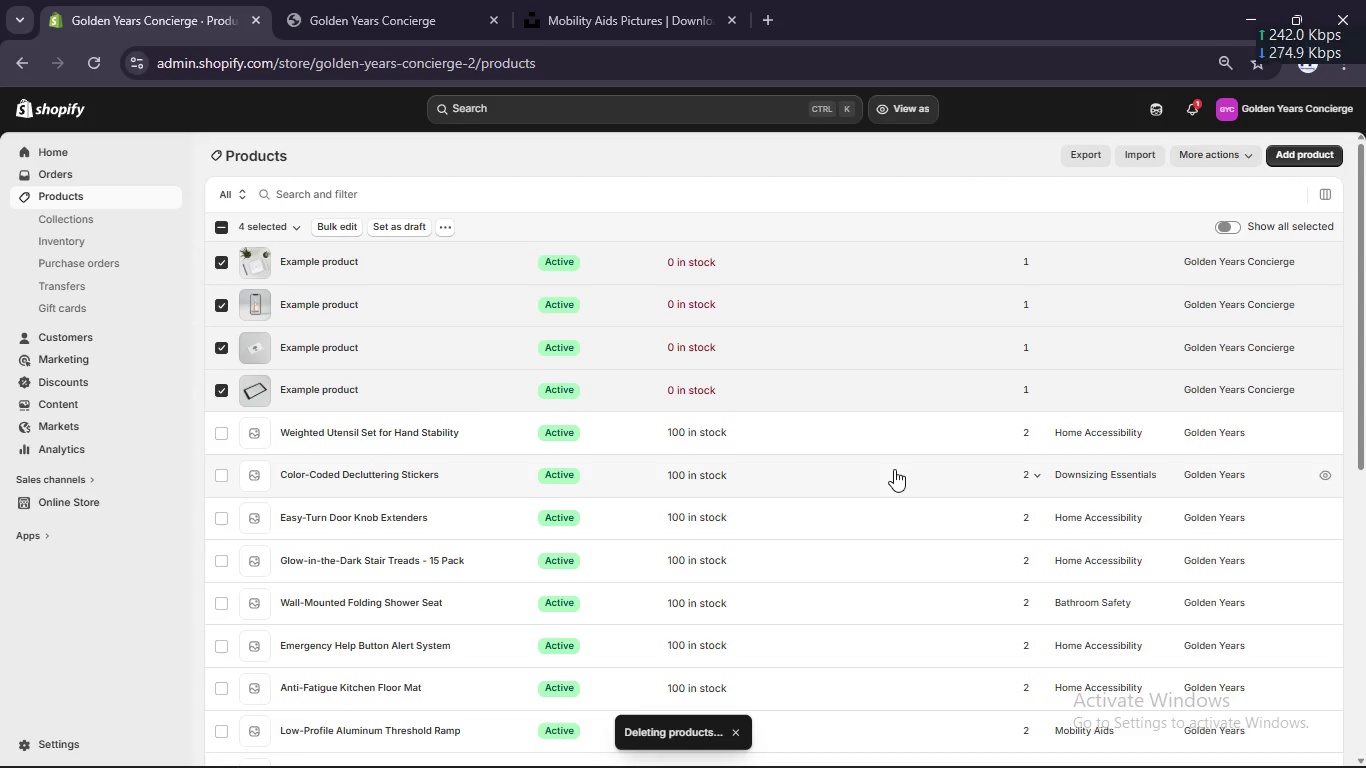 
wait(9.02)
 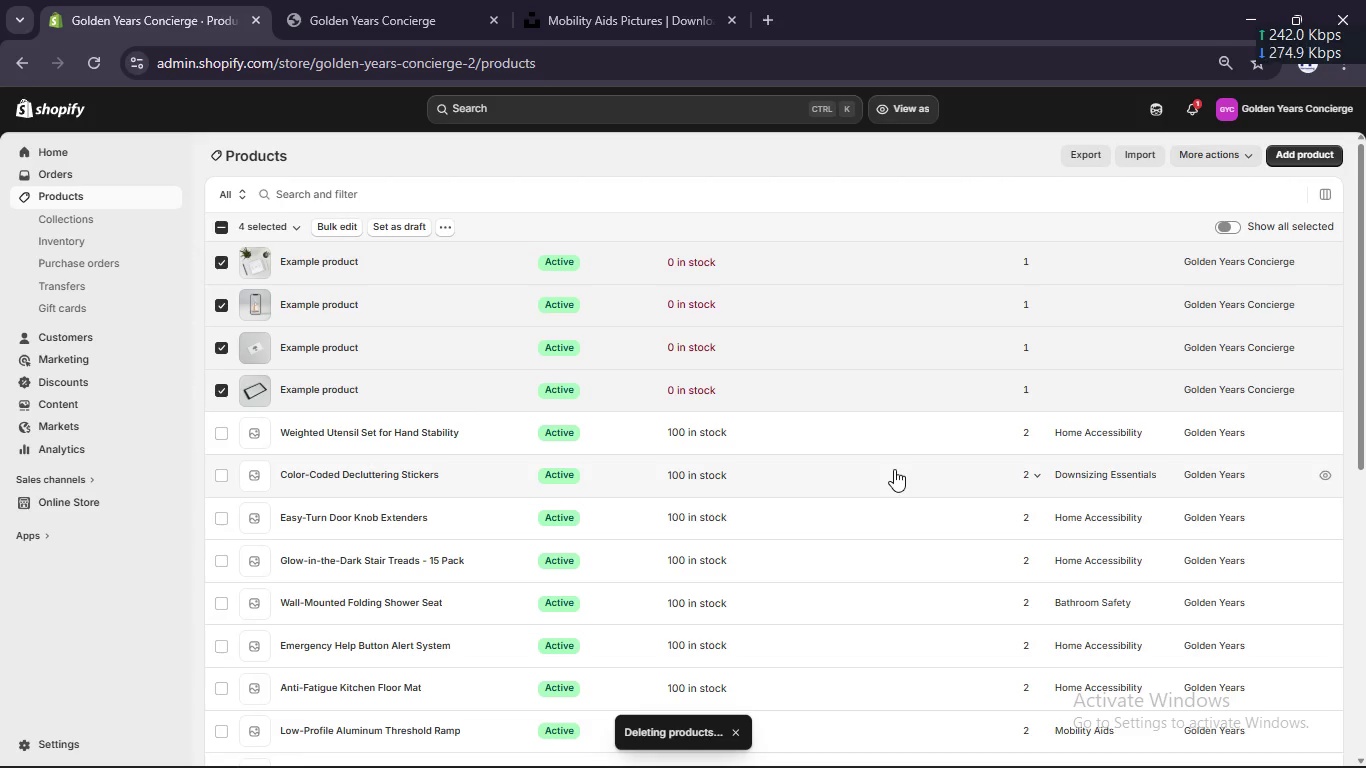 
left_click([406, 265])
 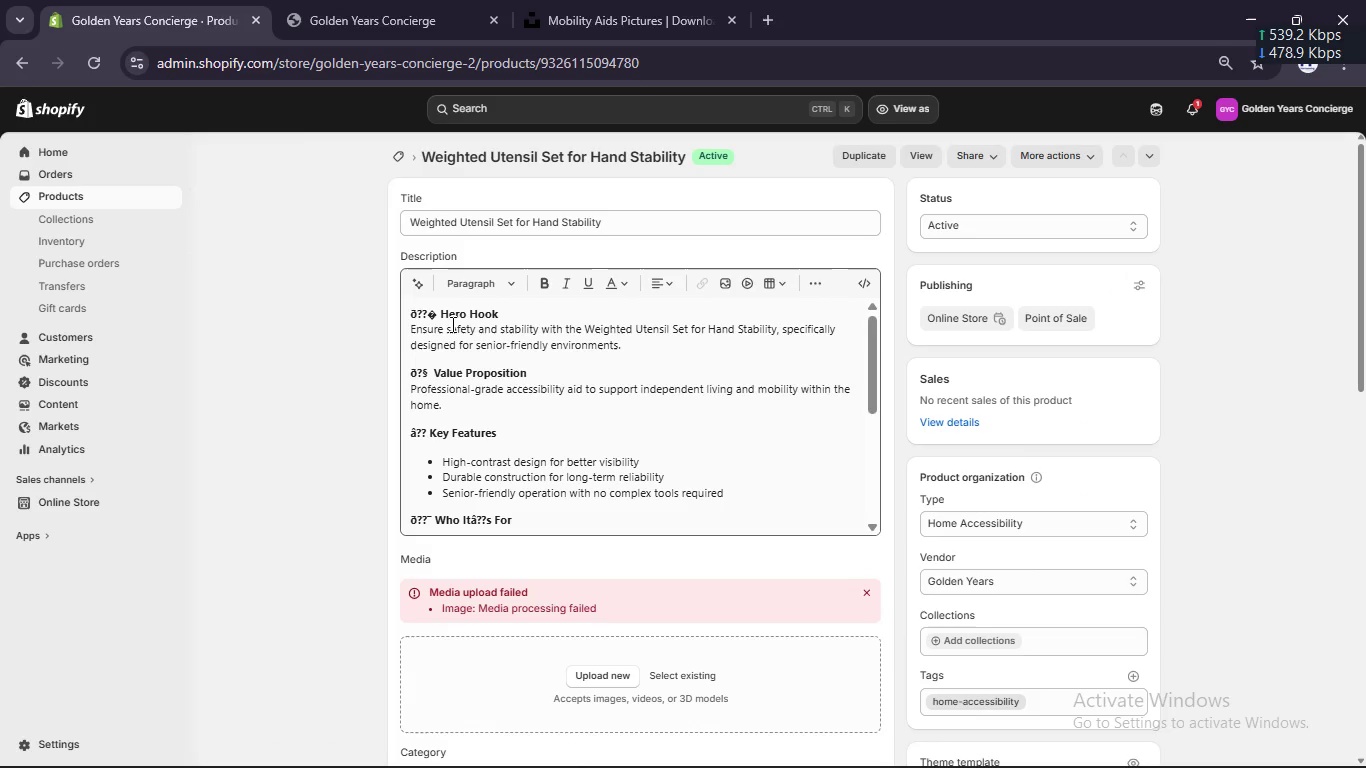 
left_click([444, 319])
 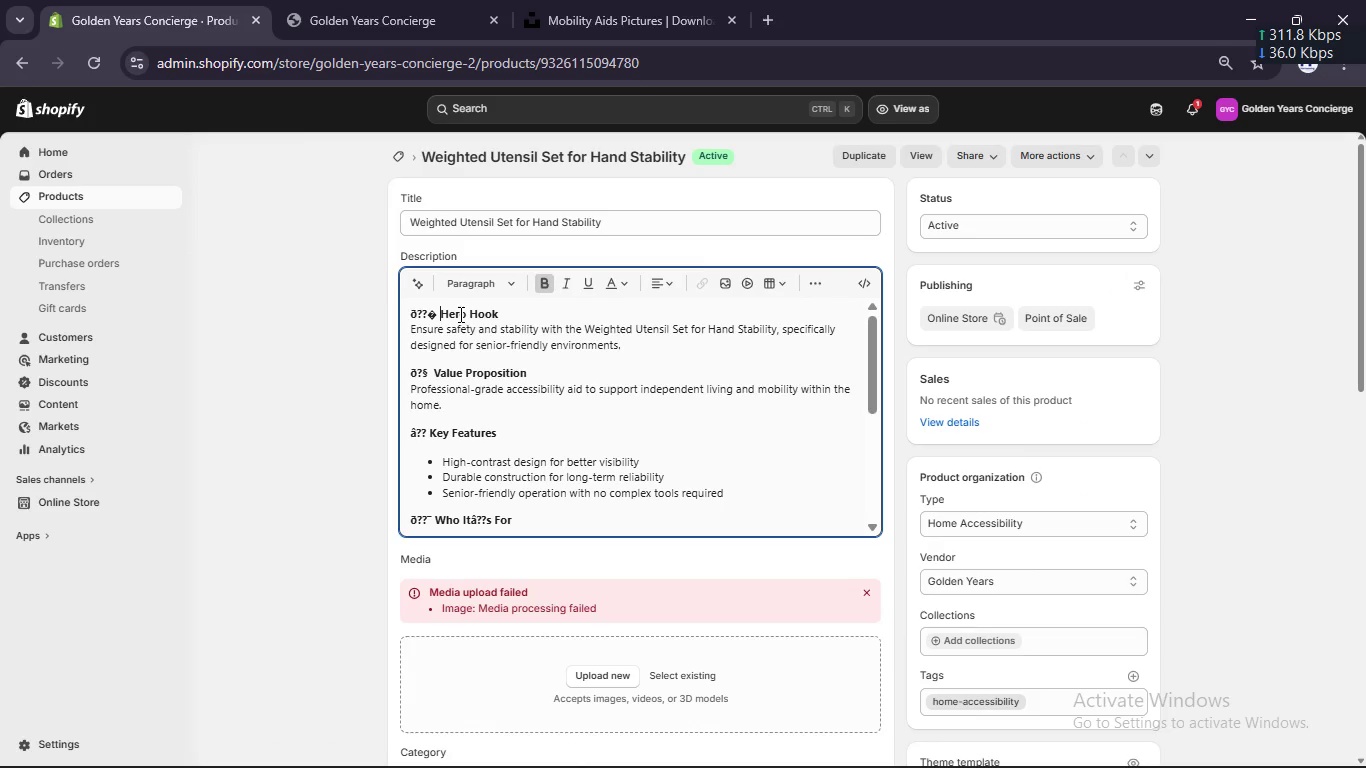 
key(Backspace)
 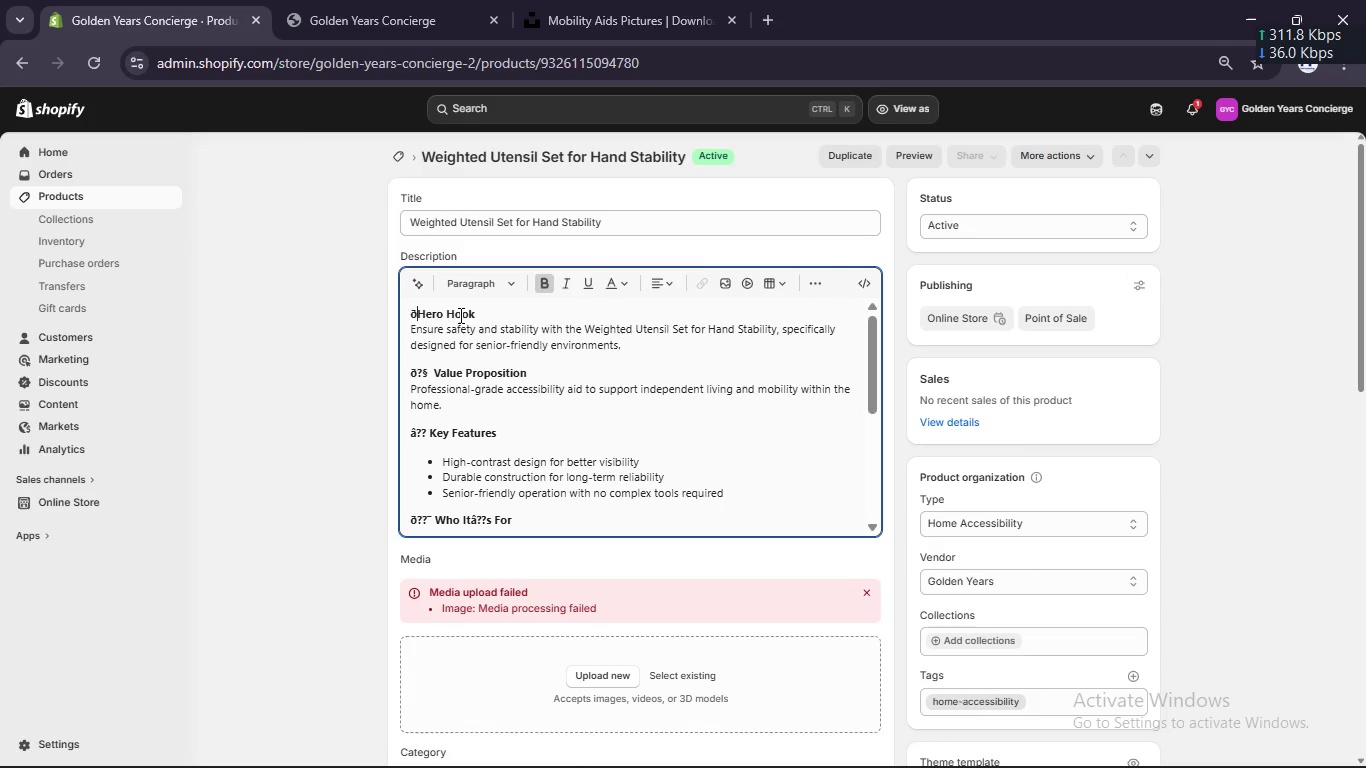 
key(Backspace)
 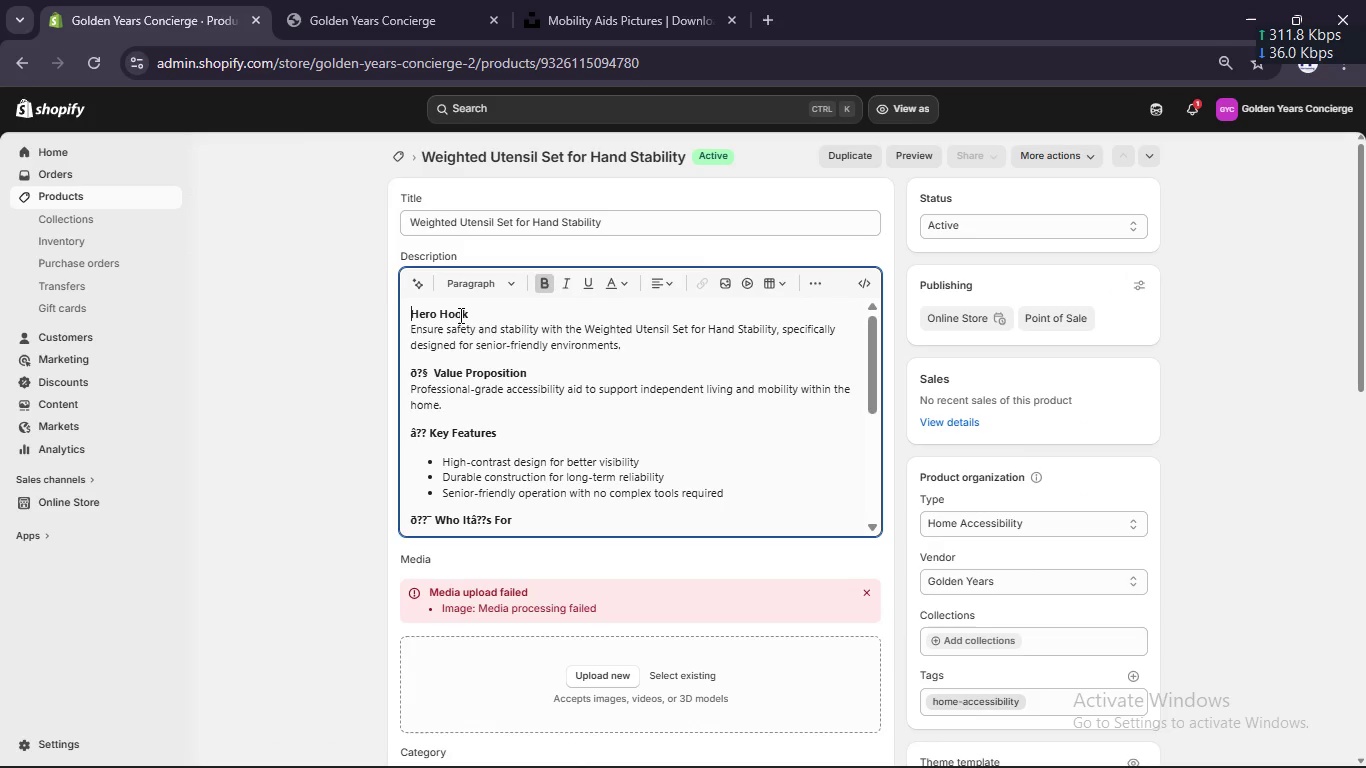 
key(Backspace)
 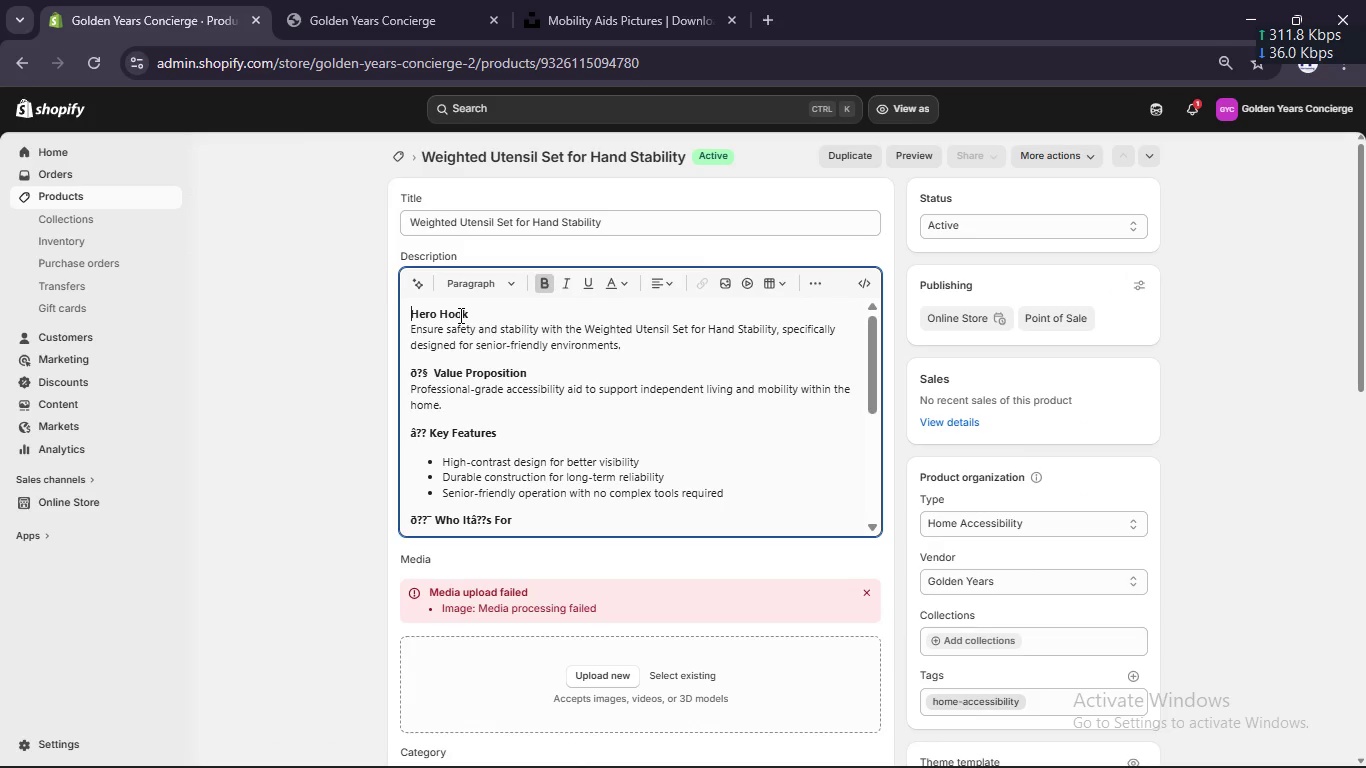 
key(Backspace)
 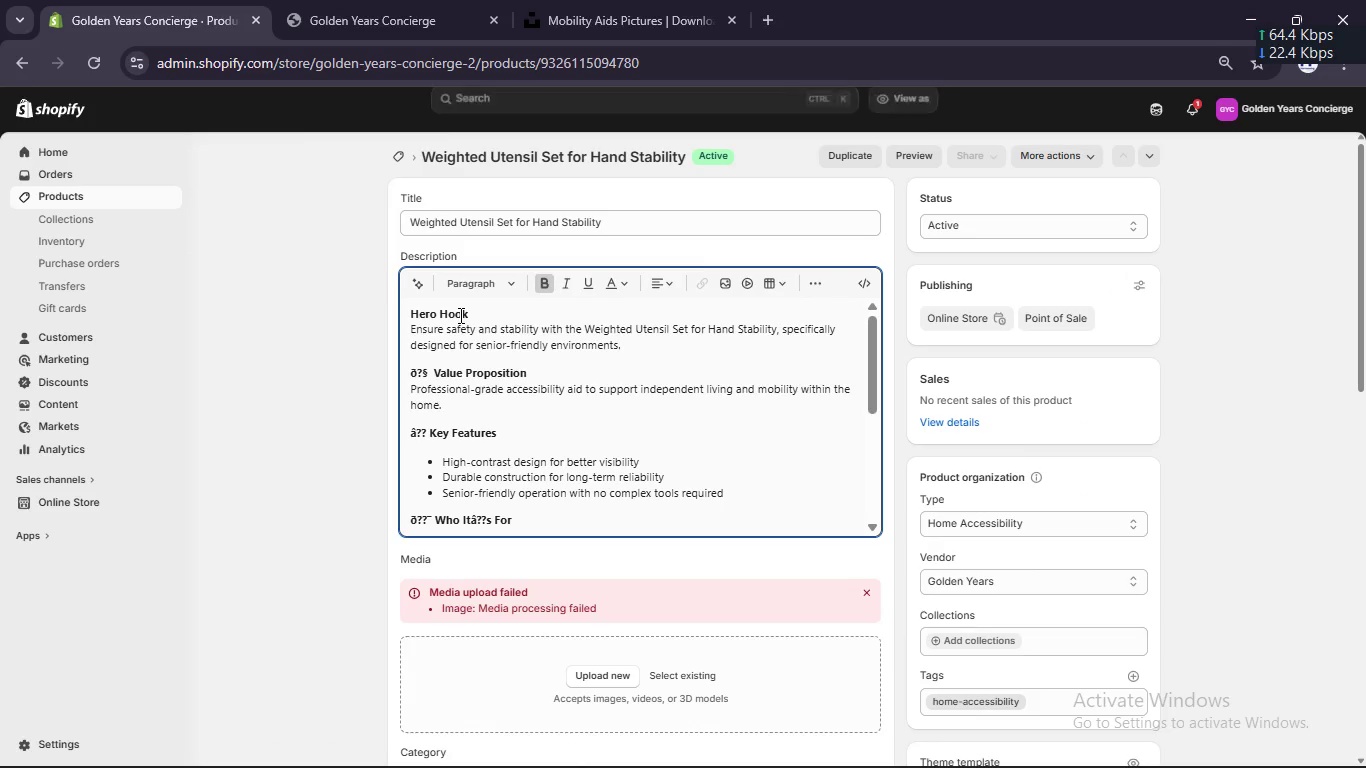 
key(Backspace)
 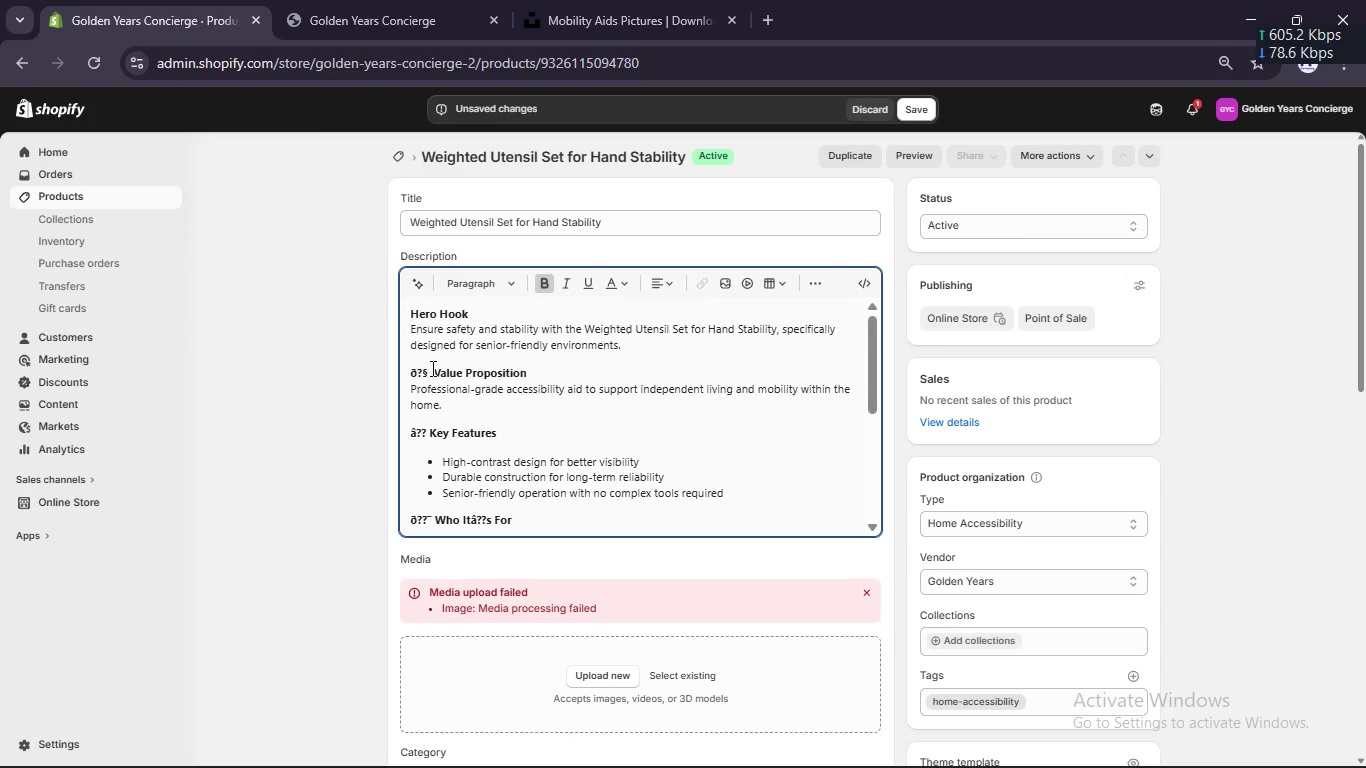 
left_click([431, 368])
 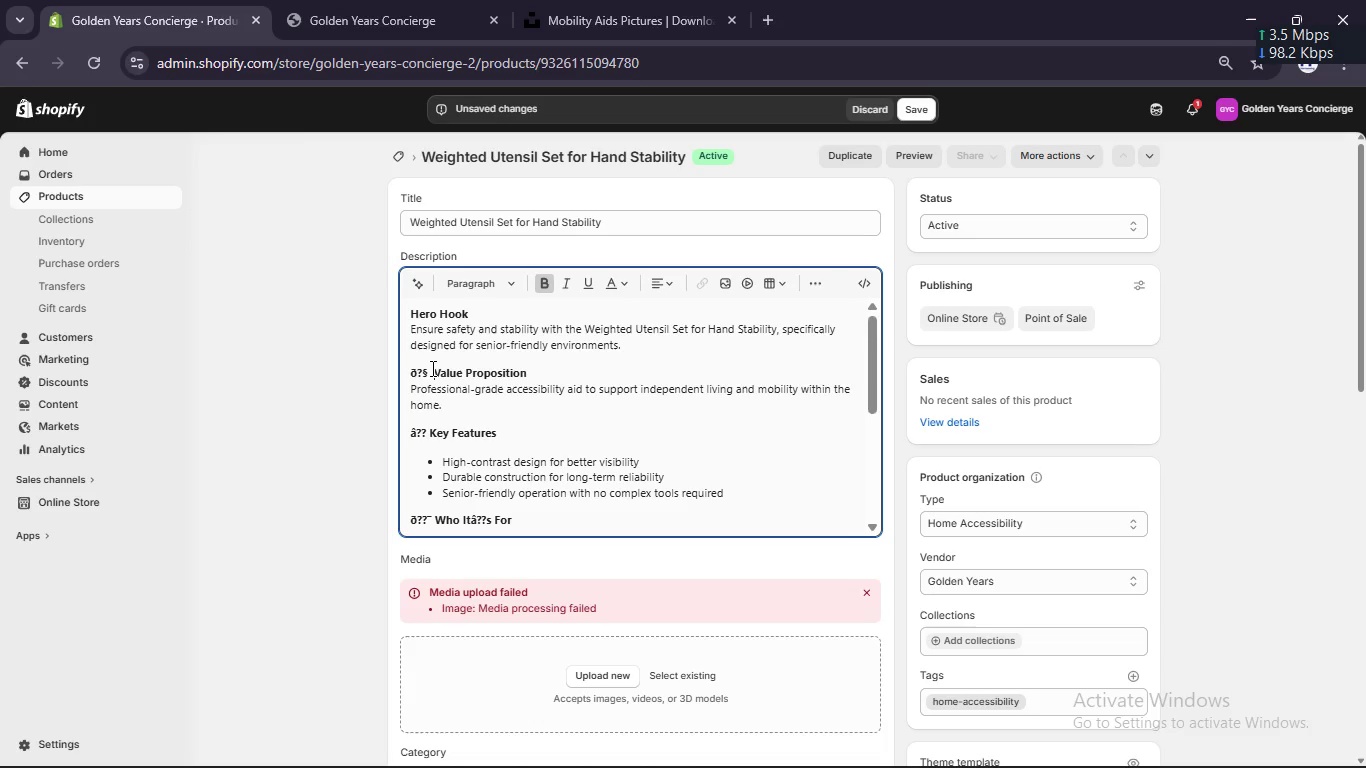 
key(ArrowRight)
 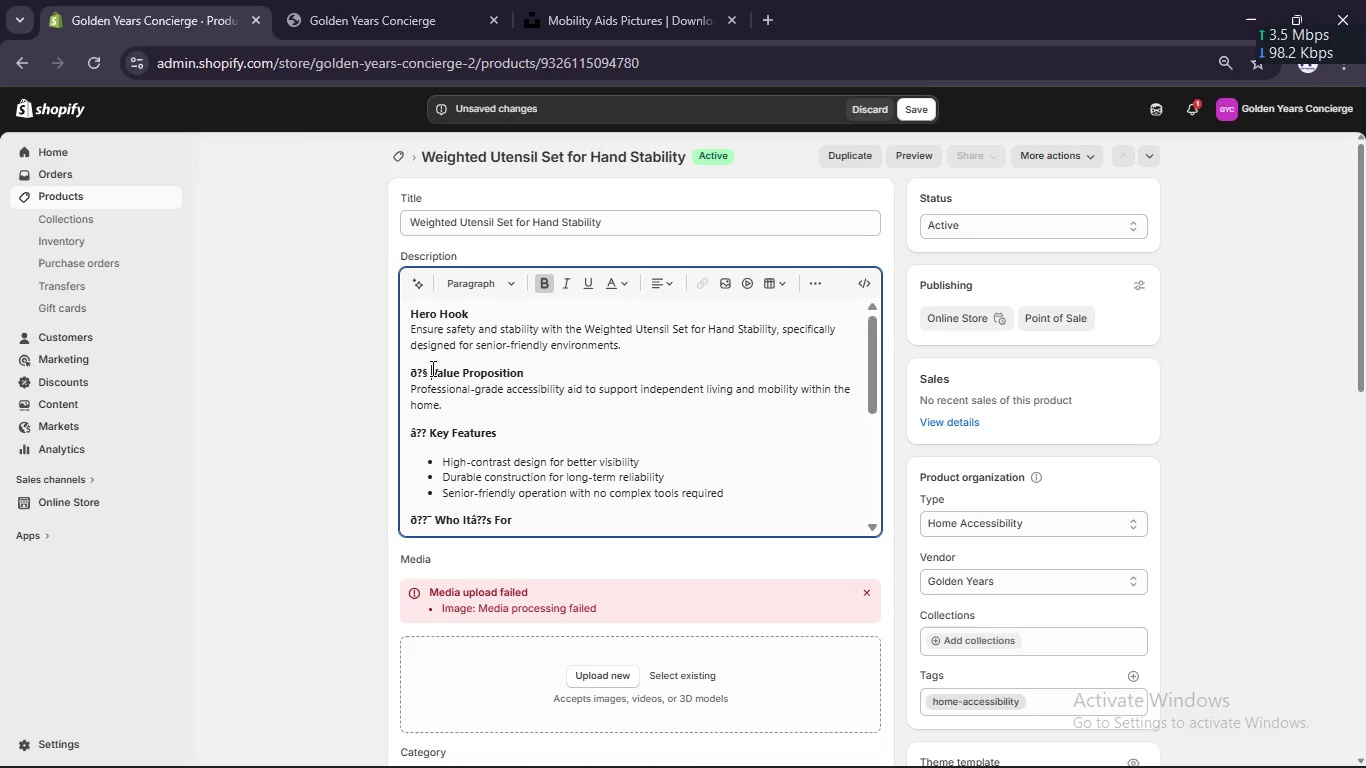 
key(Backspace)
 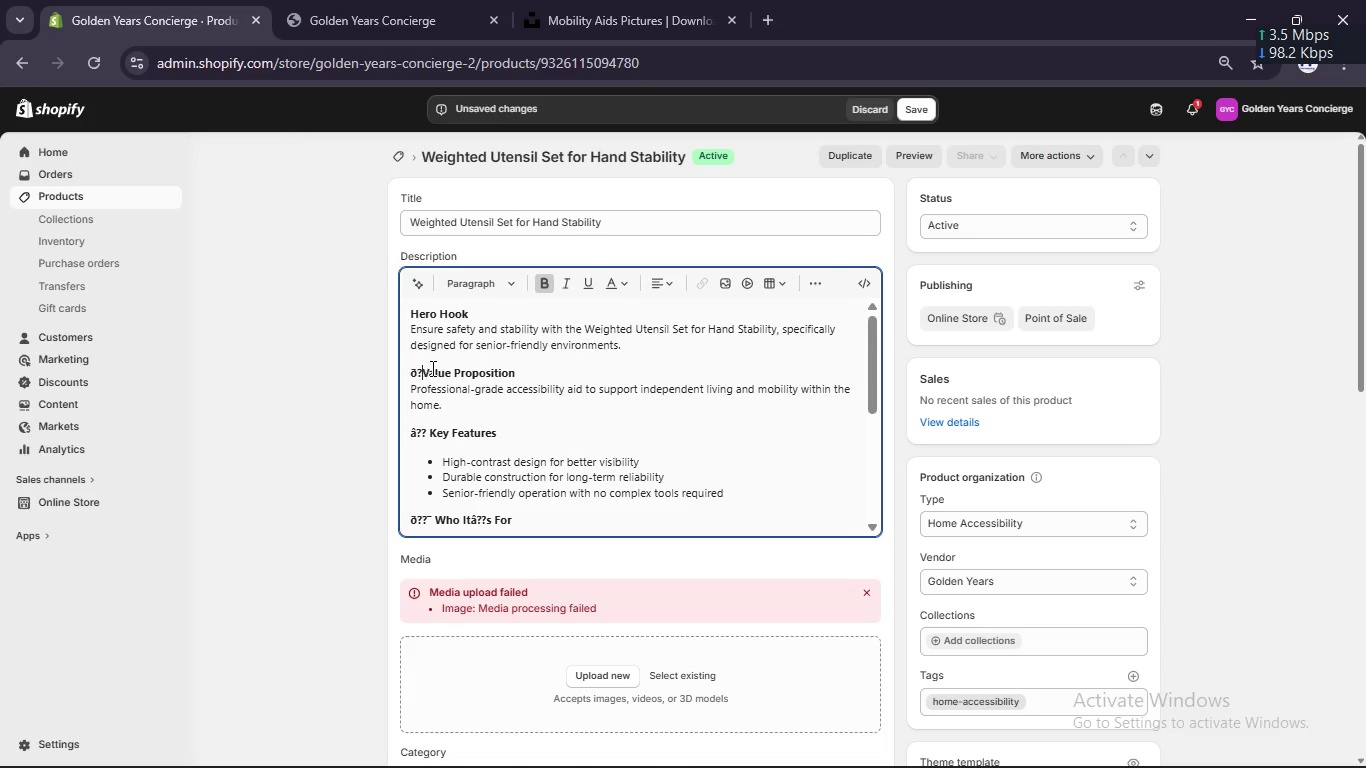 
key(Backspace)
 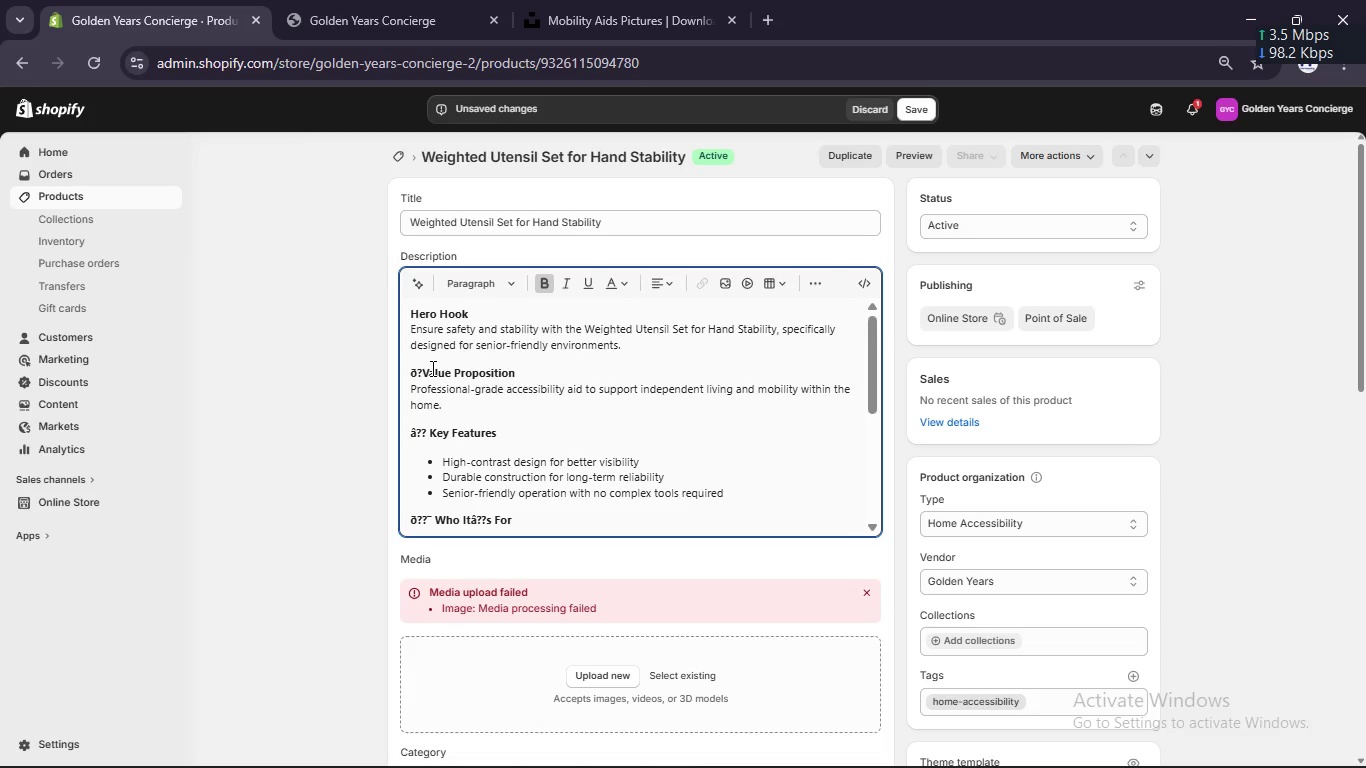 
key(Backspace)
 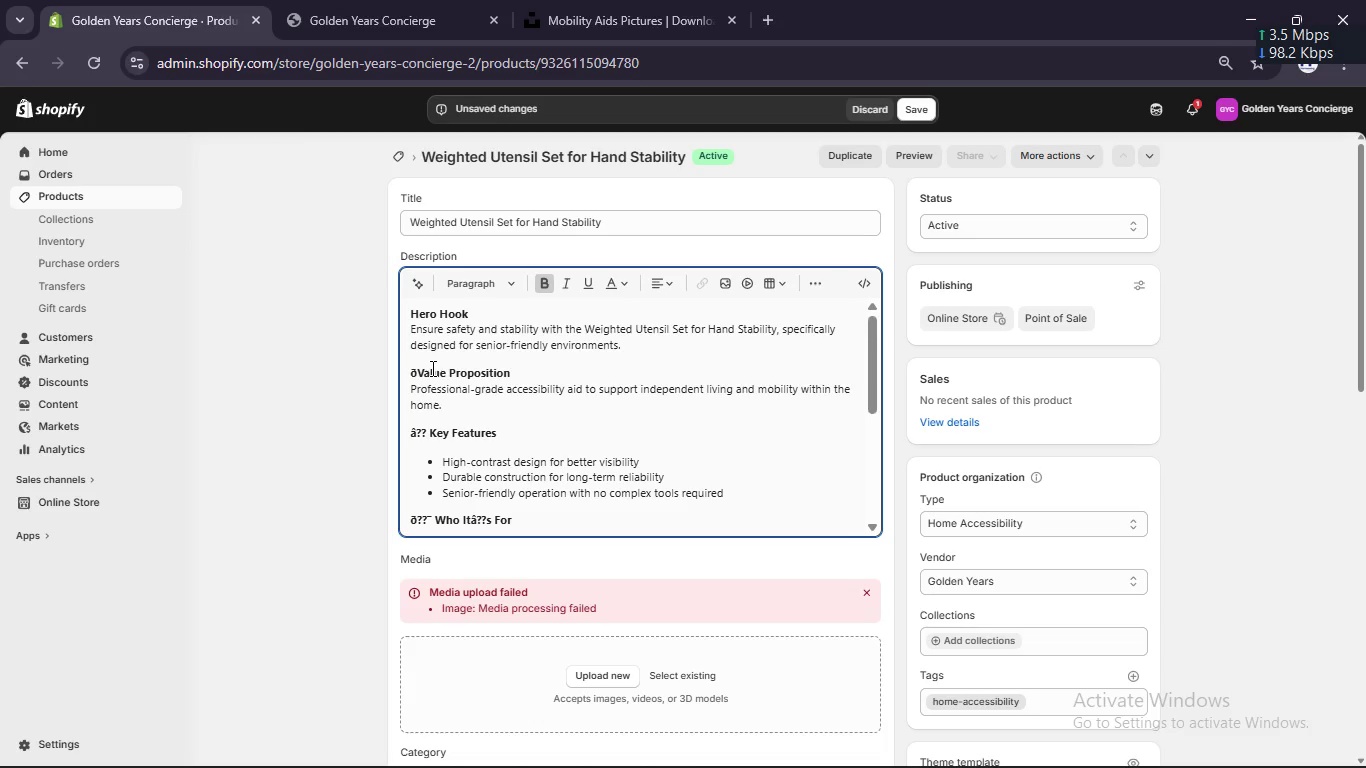 
key(Backspace)
 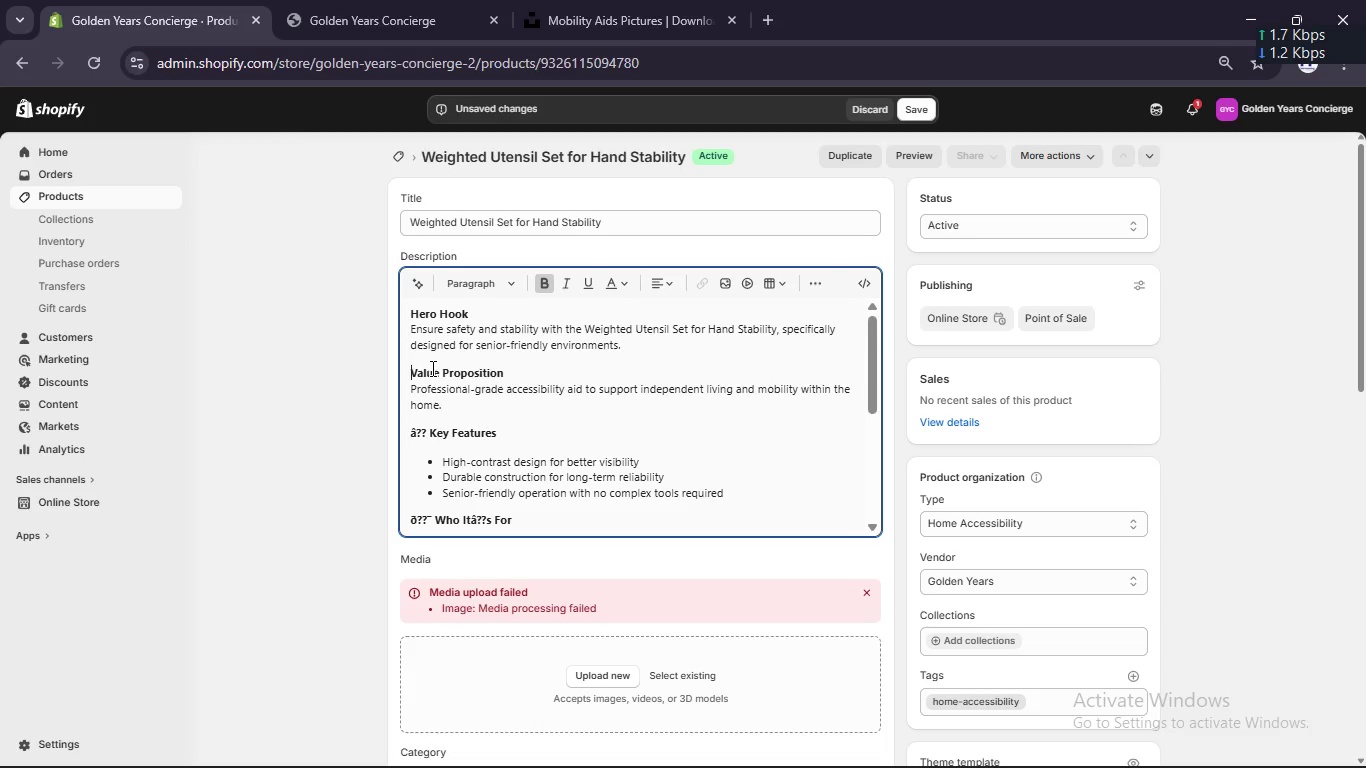 
key(Backspace)
 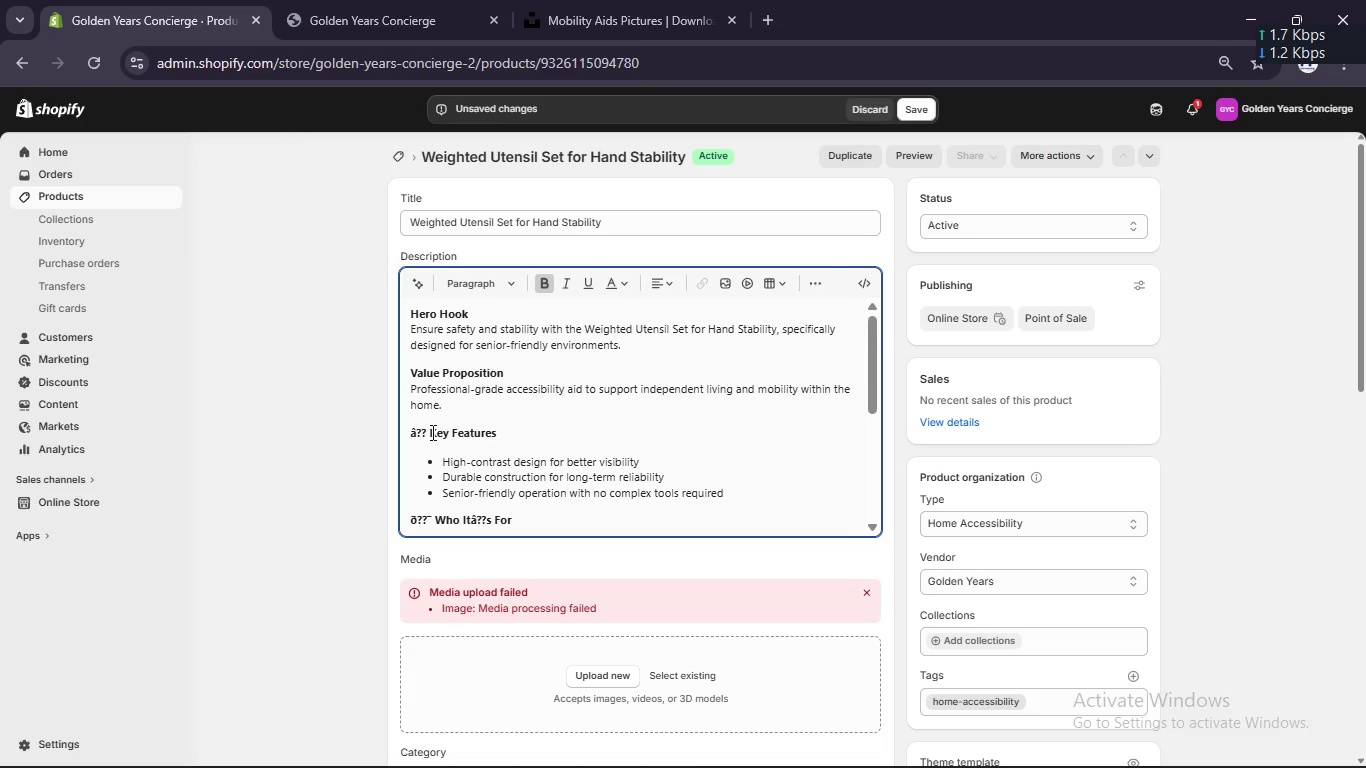 
left_click([431, 432])
 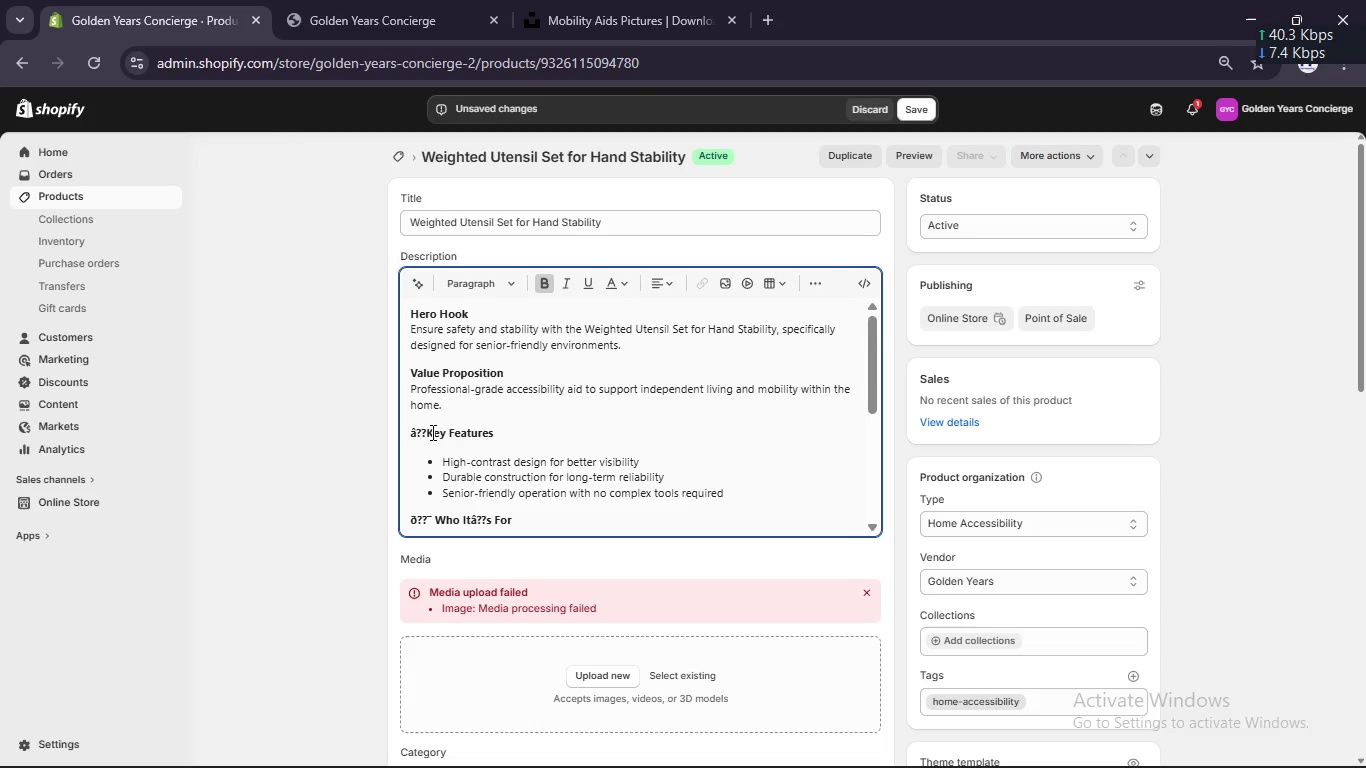 
key(Backspace)
 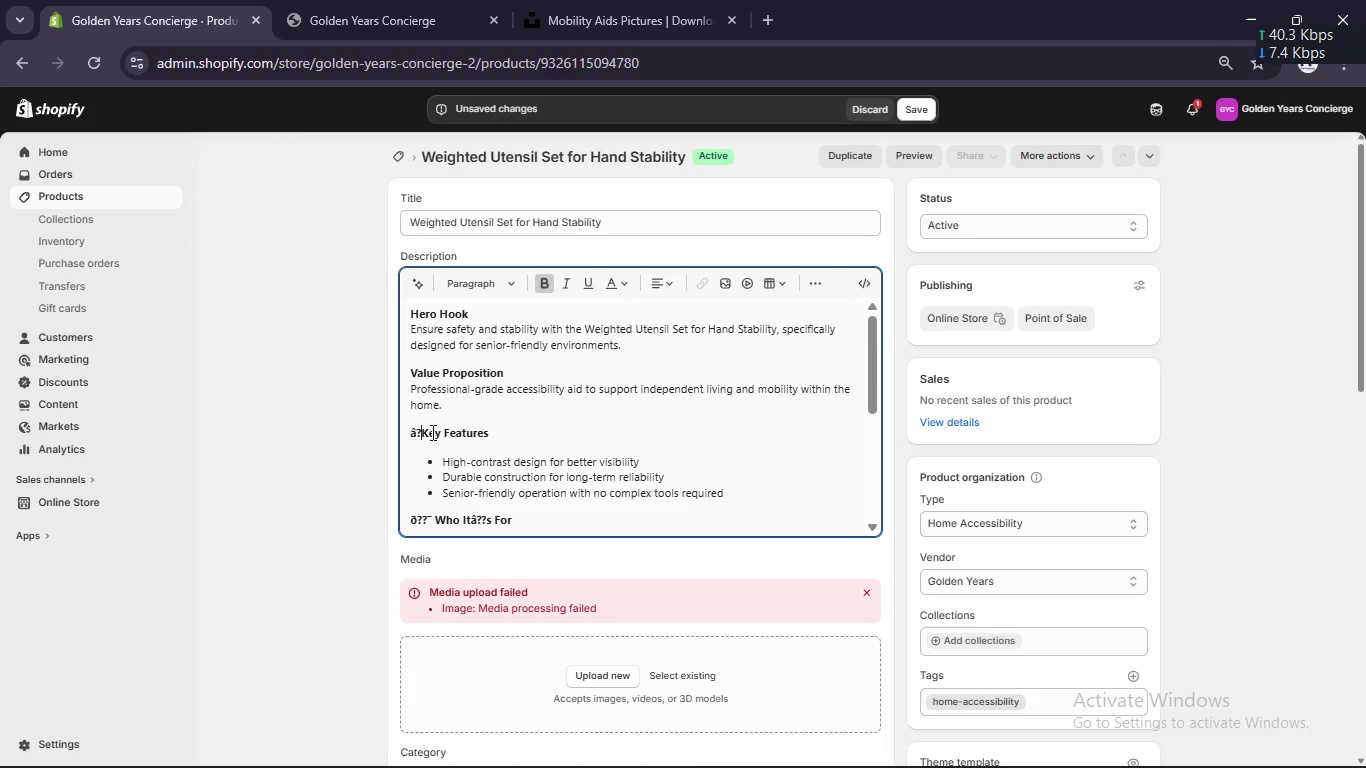 
key(Backspace)
 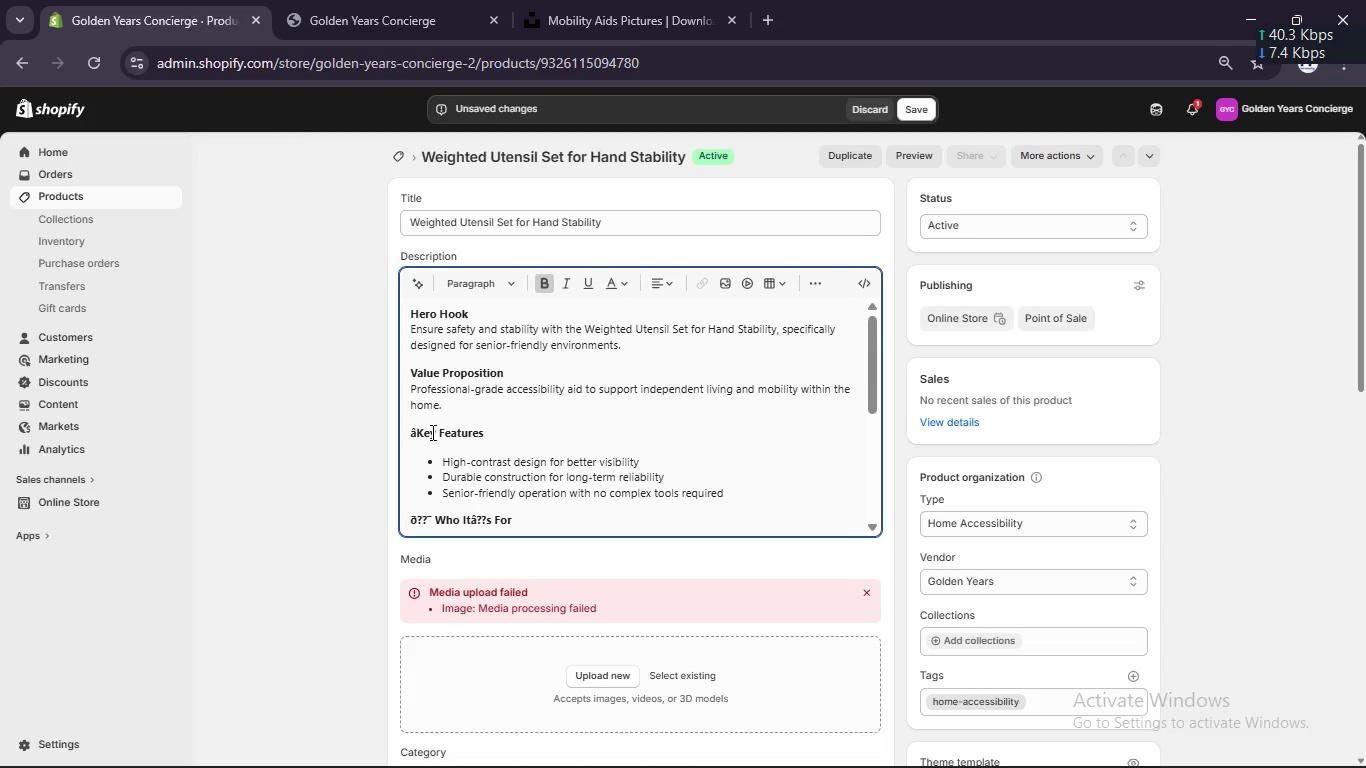 
key(Backspace)
 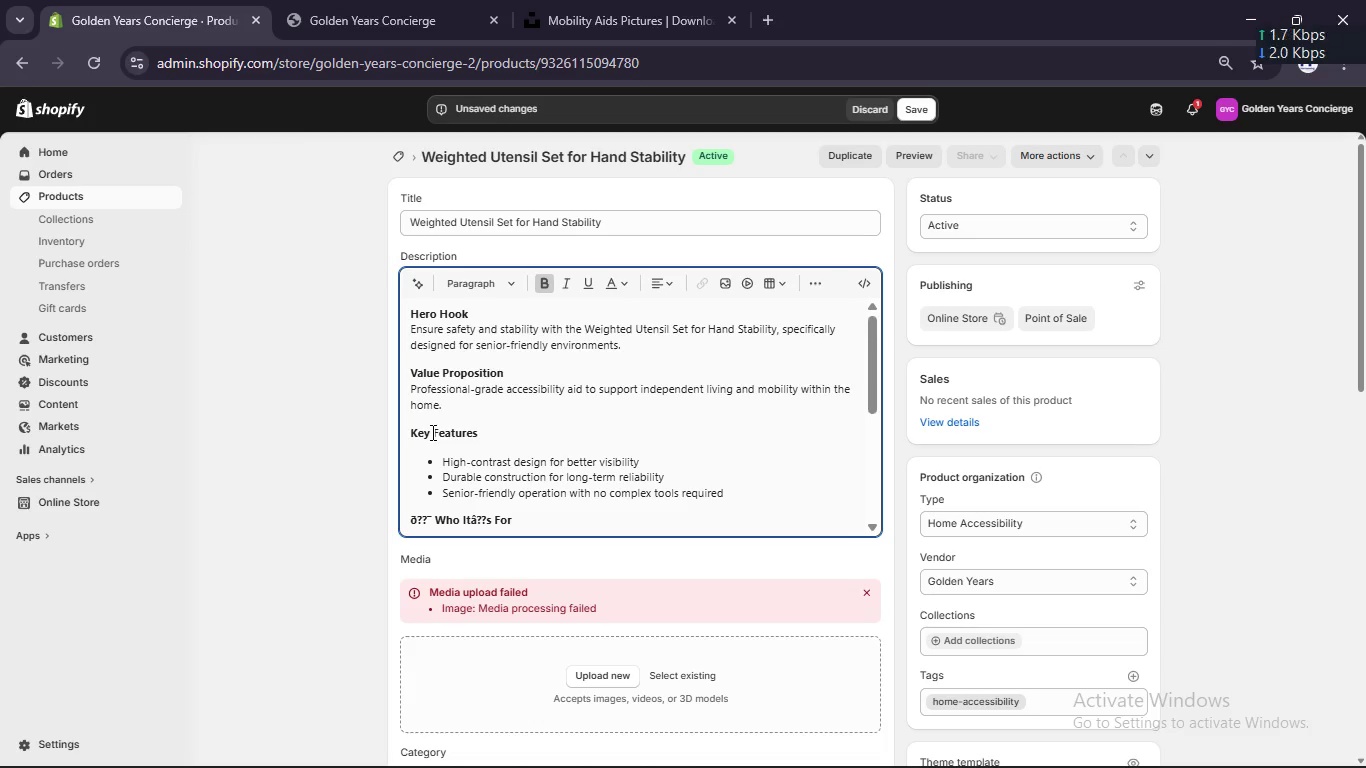 
key(Backspace)
 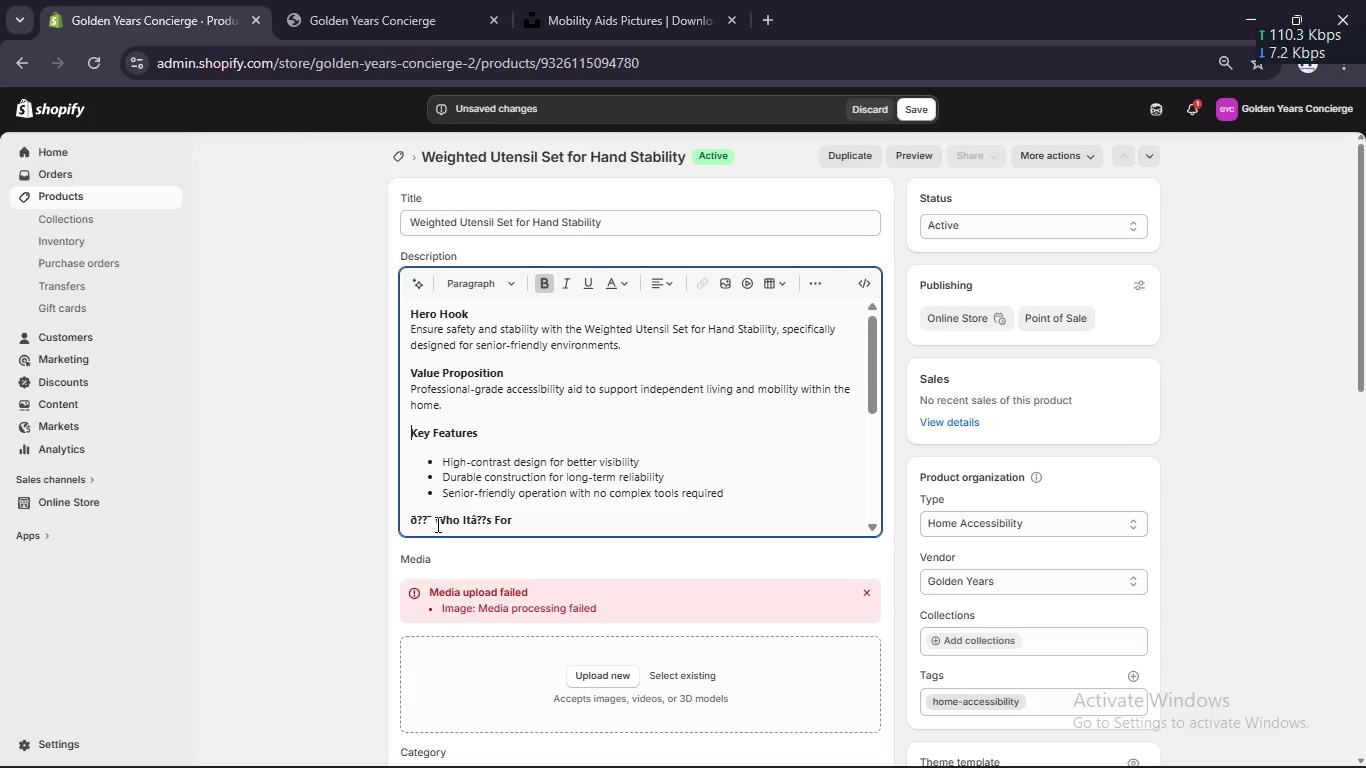 
left_click([436, 524])
 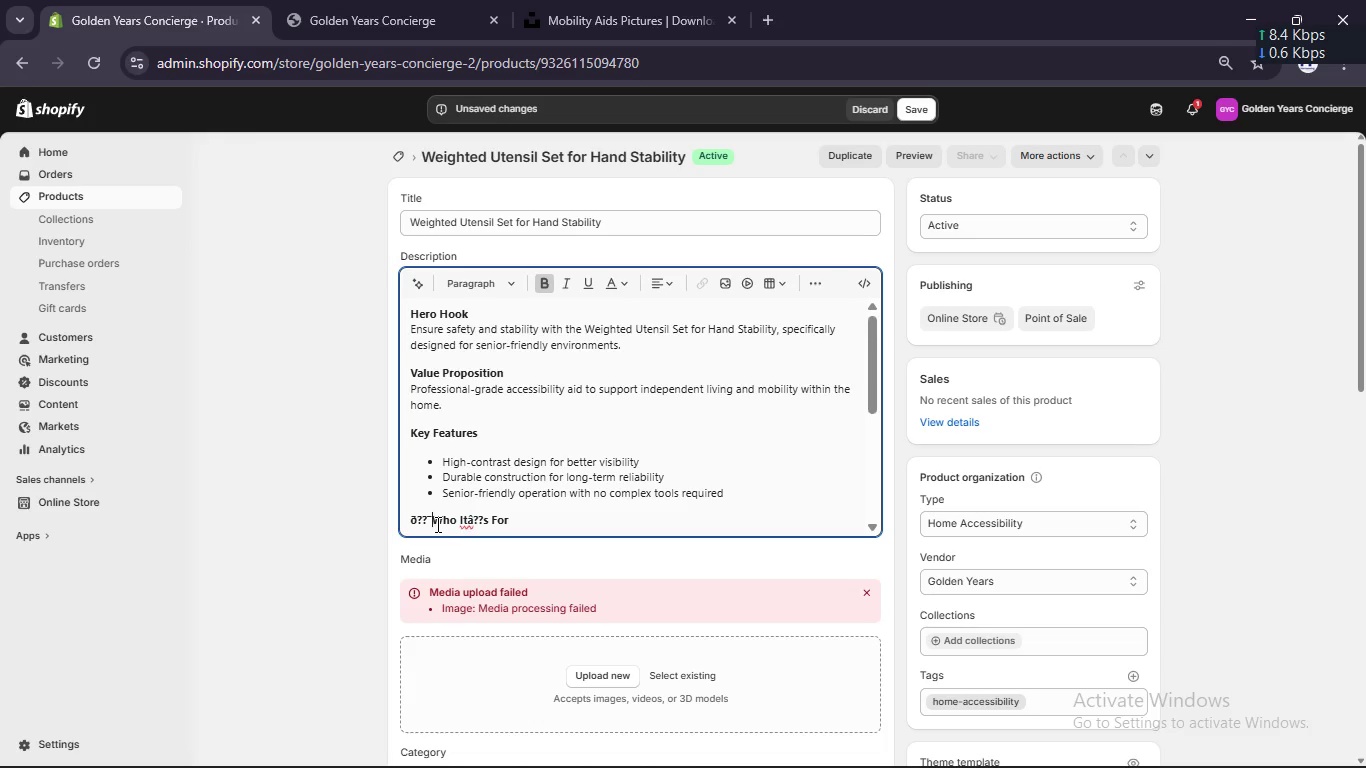 
key(Backspace)
 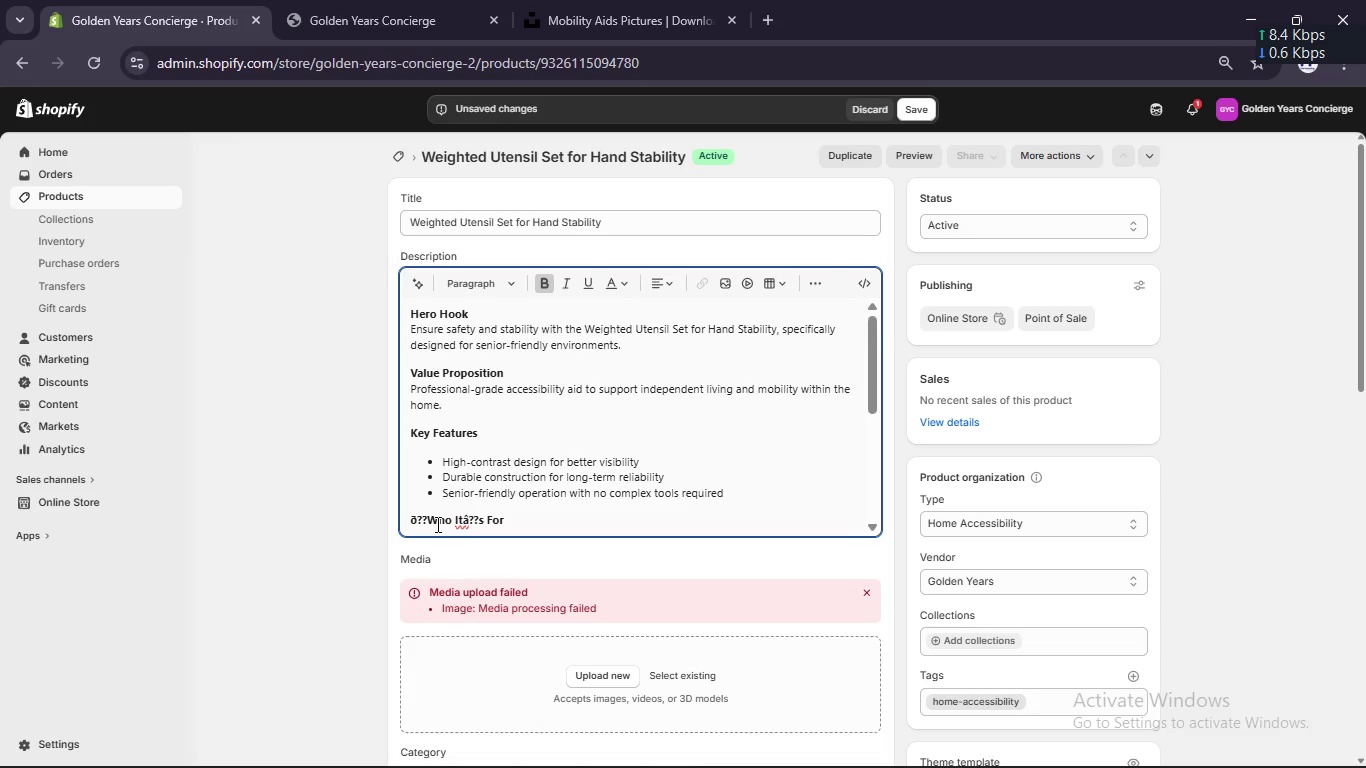 
key(Backspace)
 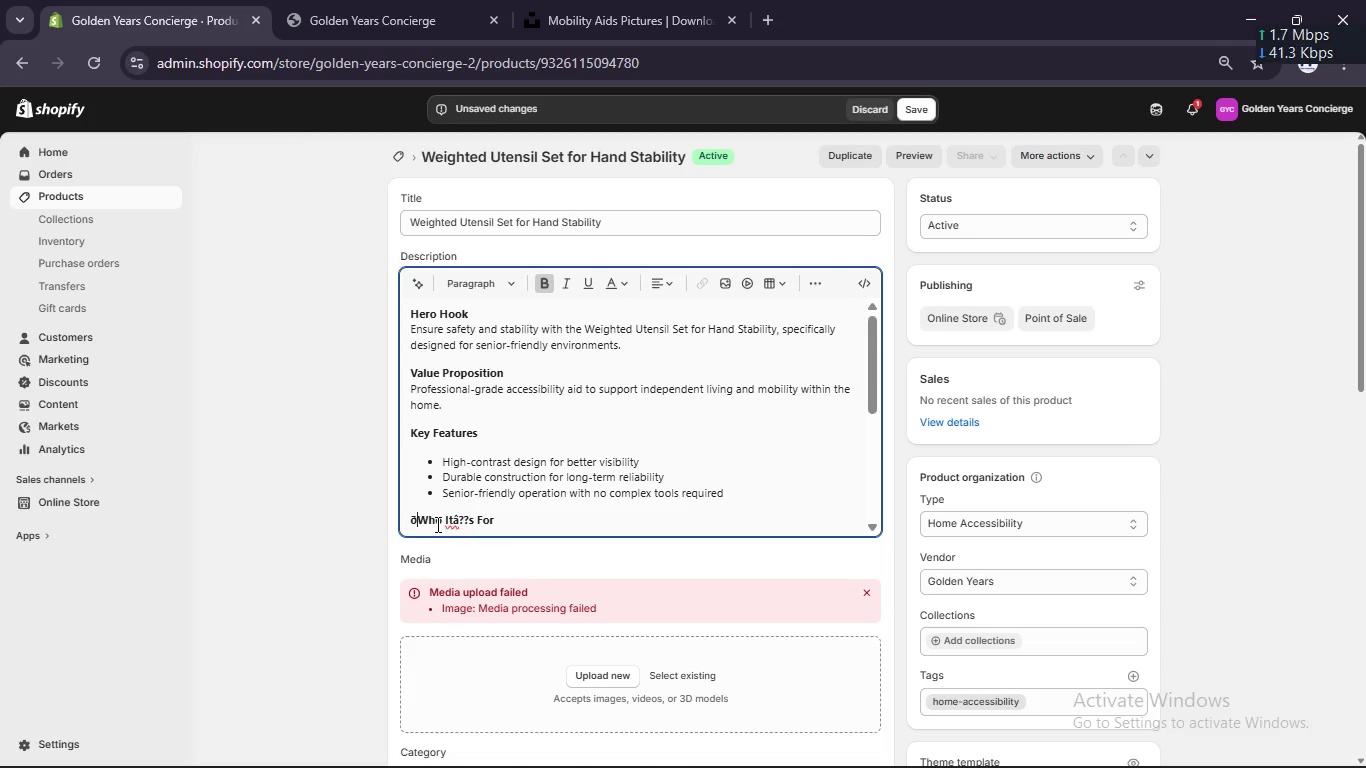 
key(Backspace)
 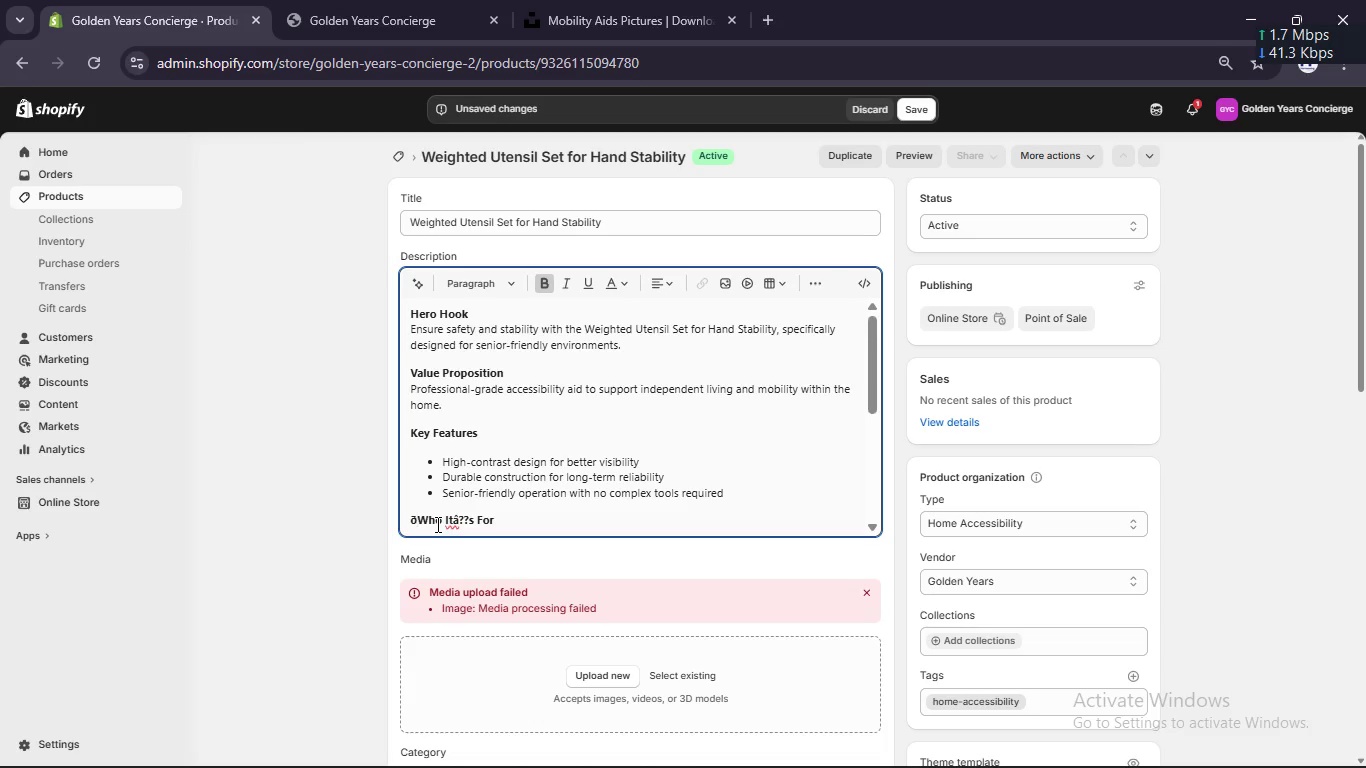 
key(Backspace)
 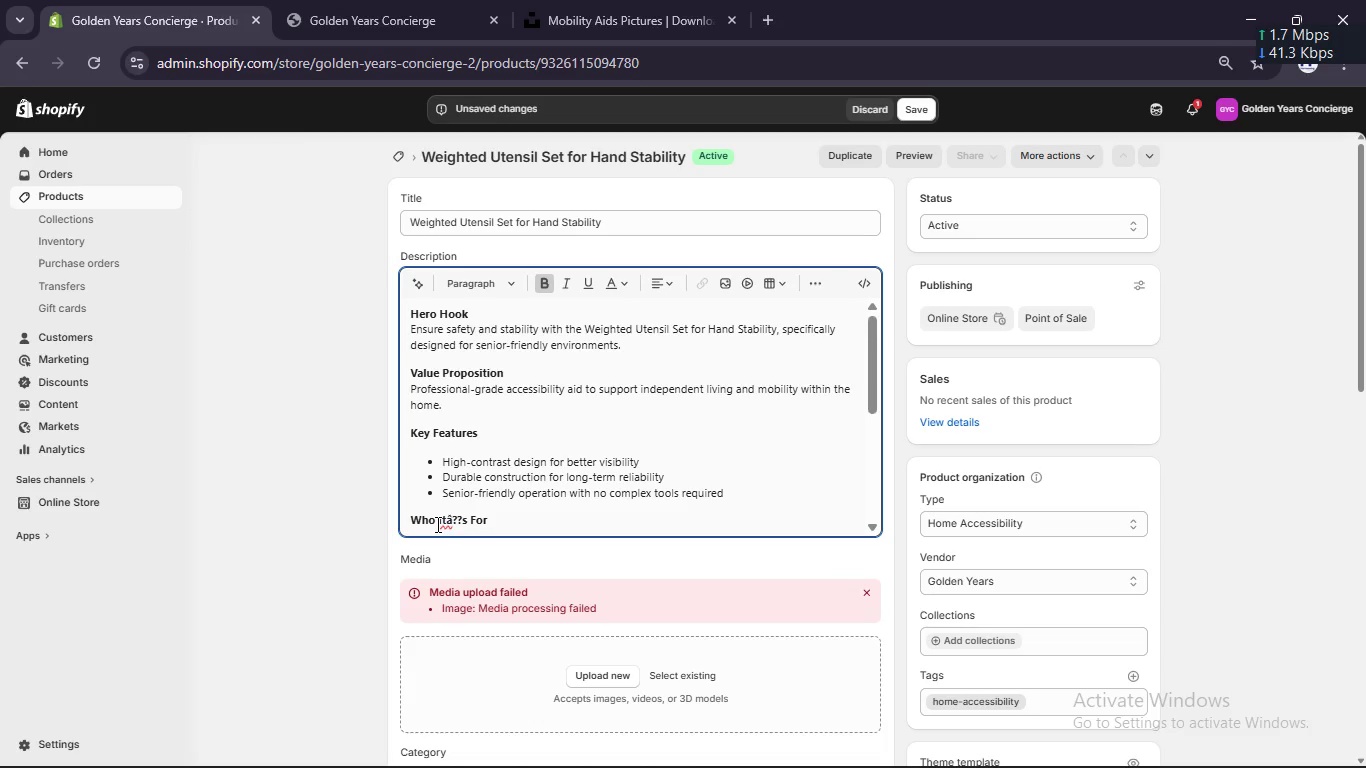 
key(Backspace)
 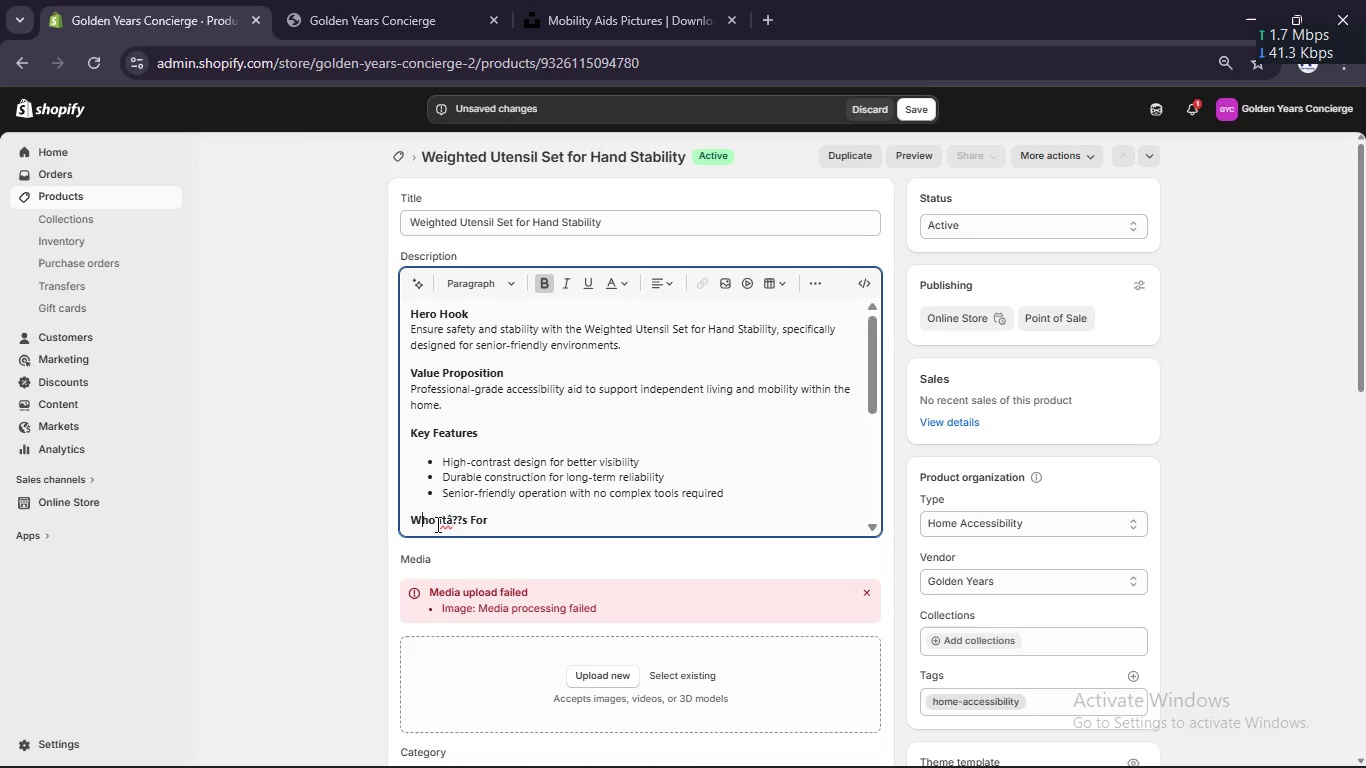 
key(ArrowRight)
 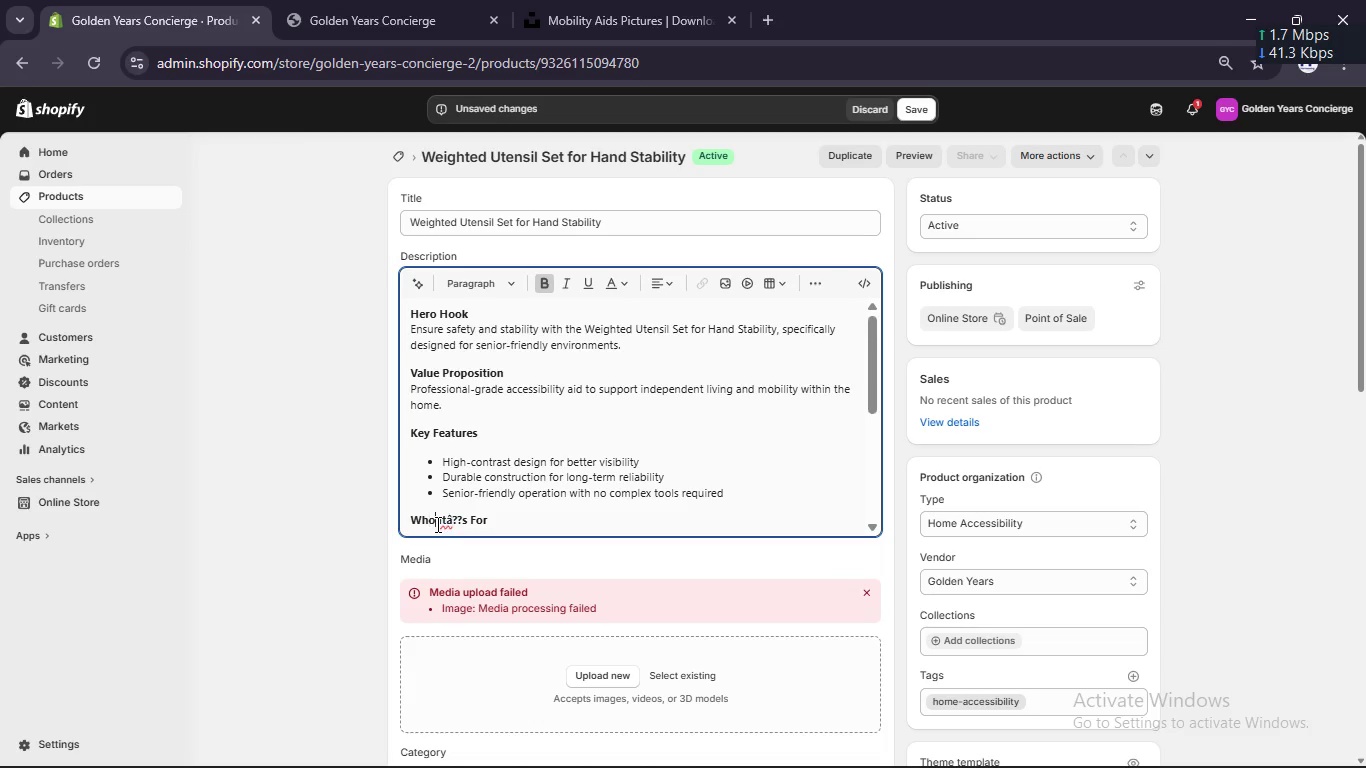 
key(ArrowRight)
 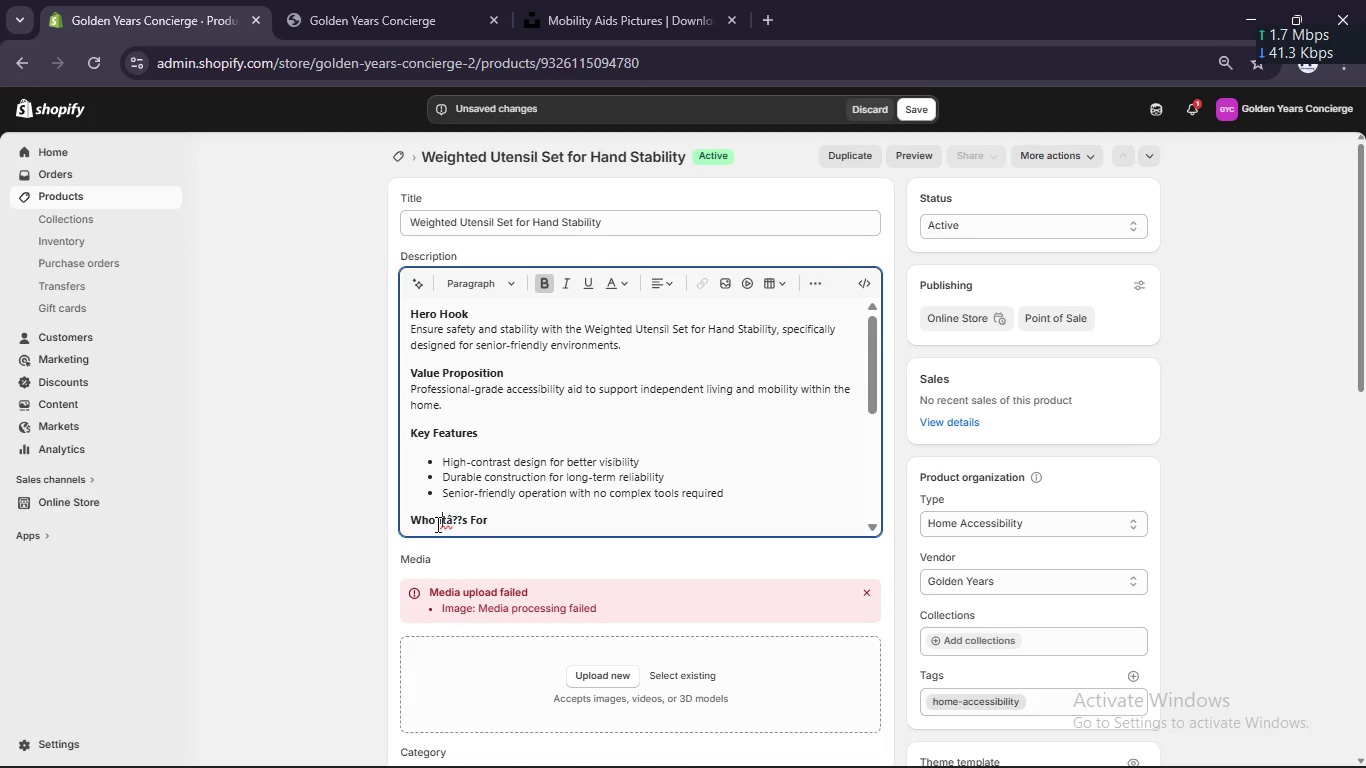 
key(ArrowRight)
 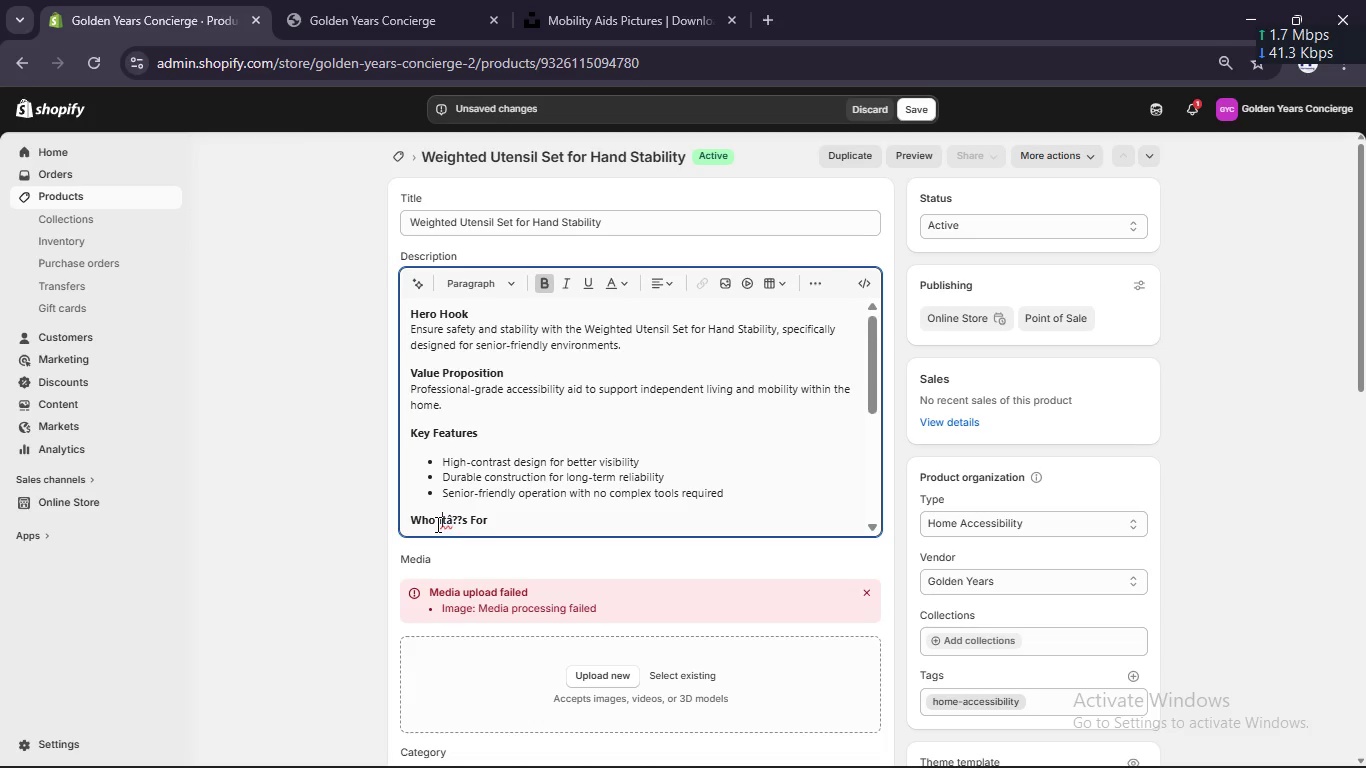 
key(ArrowRight)
 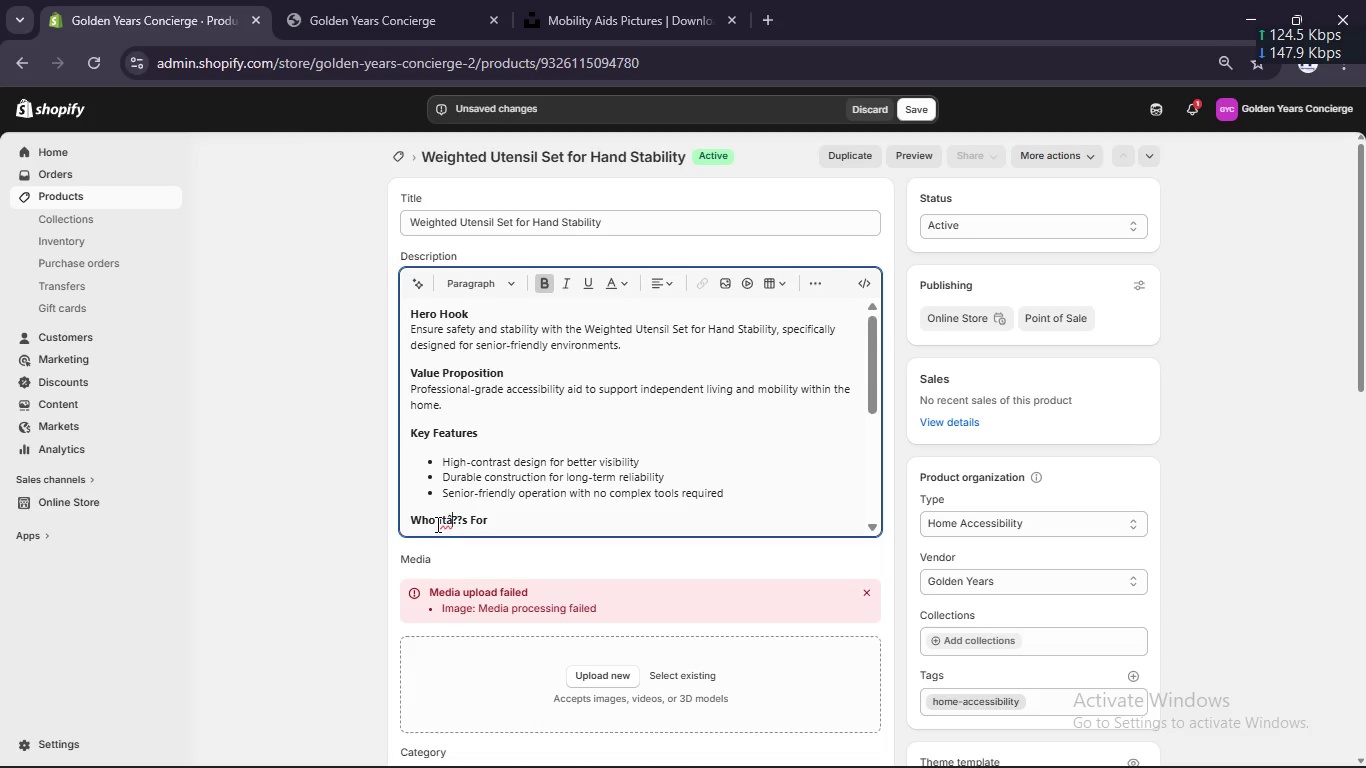 
key(ArrowRight)
 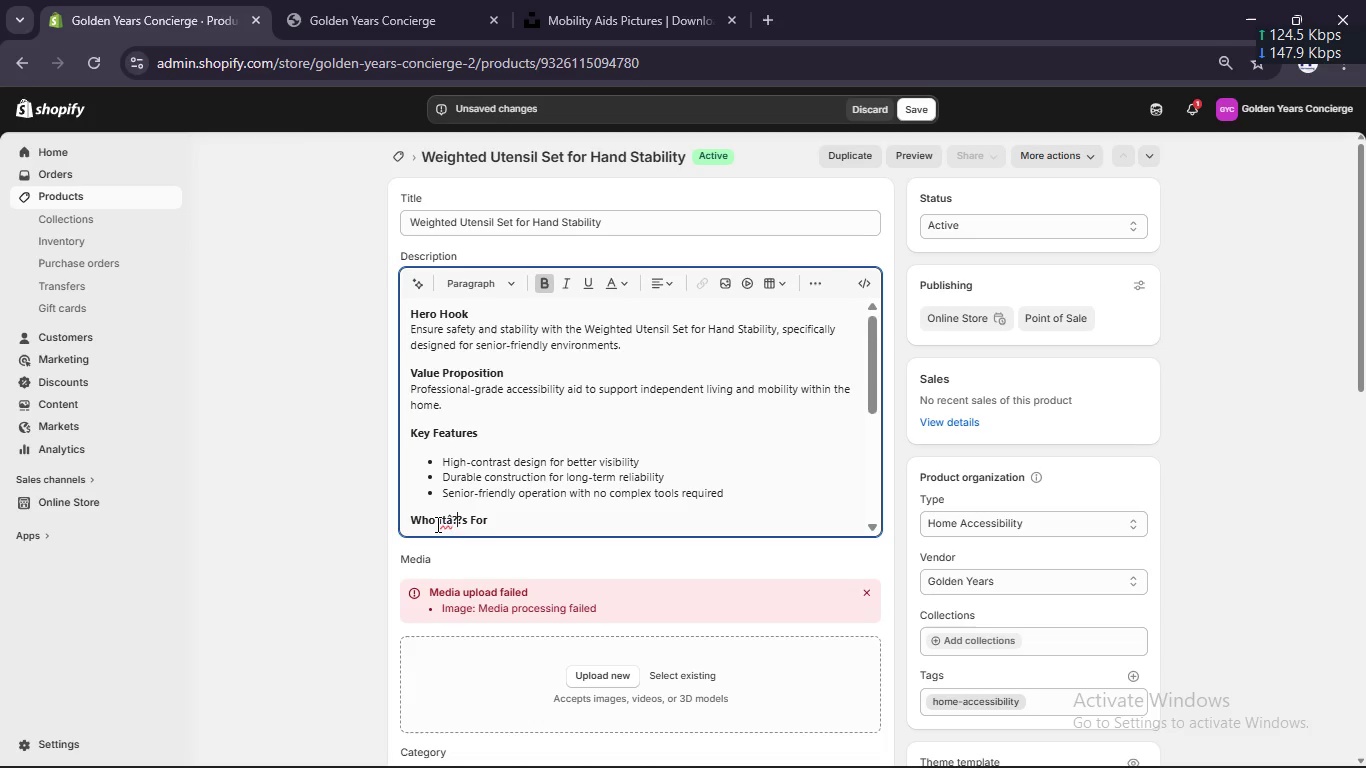 
key(ArrowRight)
 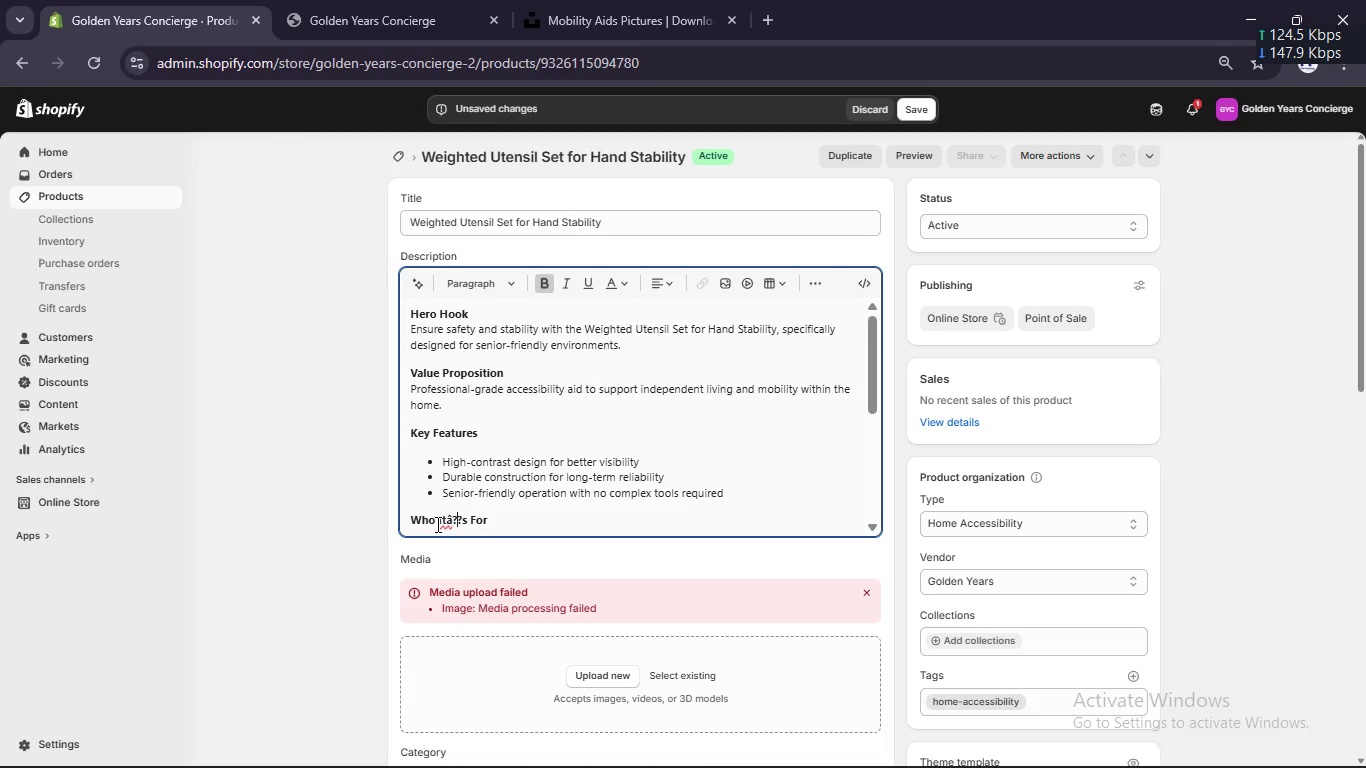 
key(ArrowRight)
 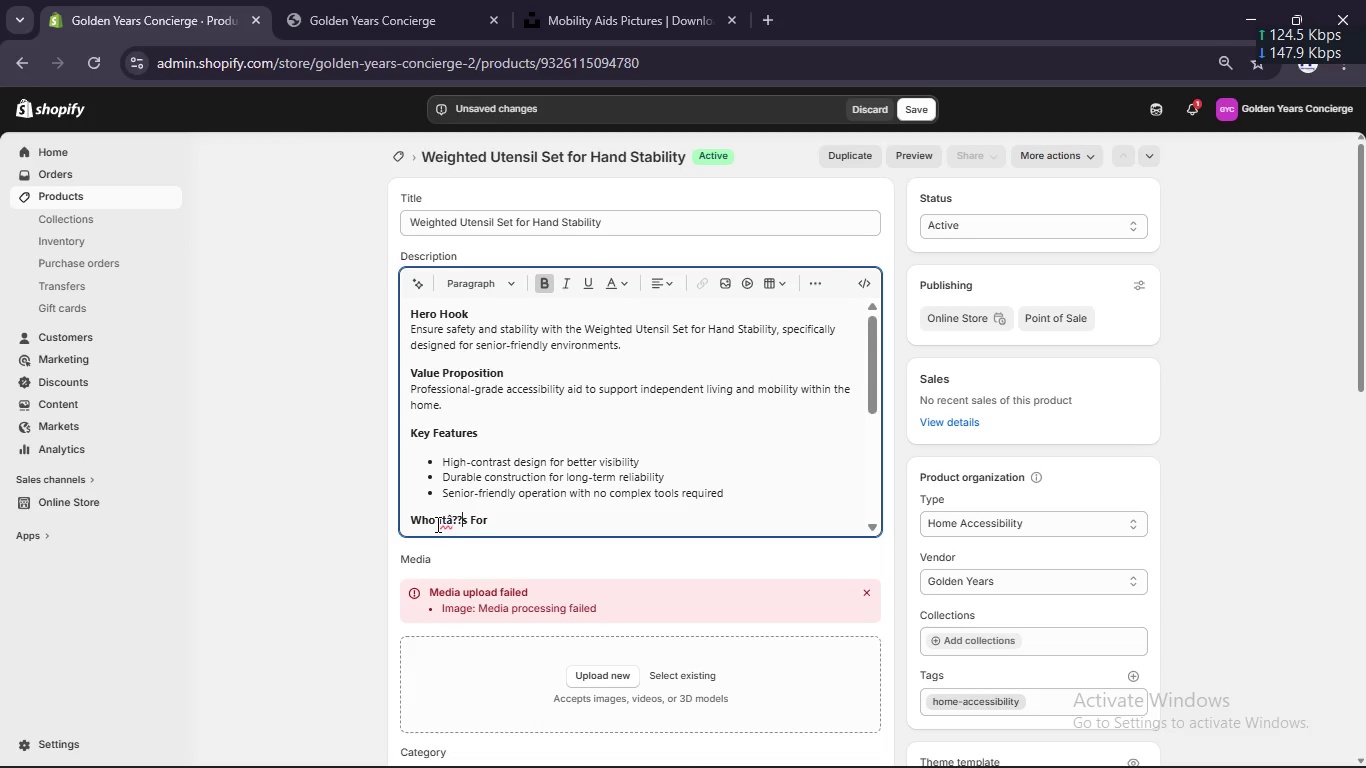 
key(ArrowRight)
 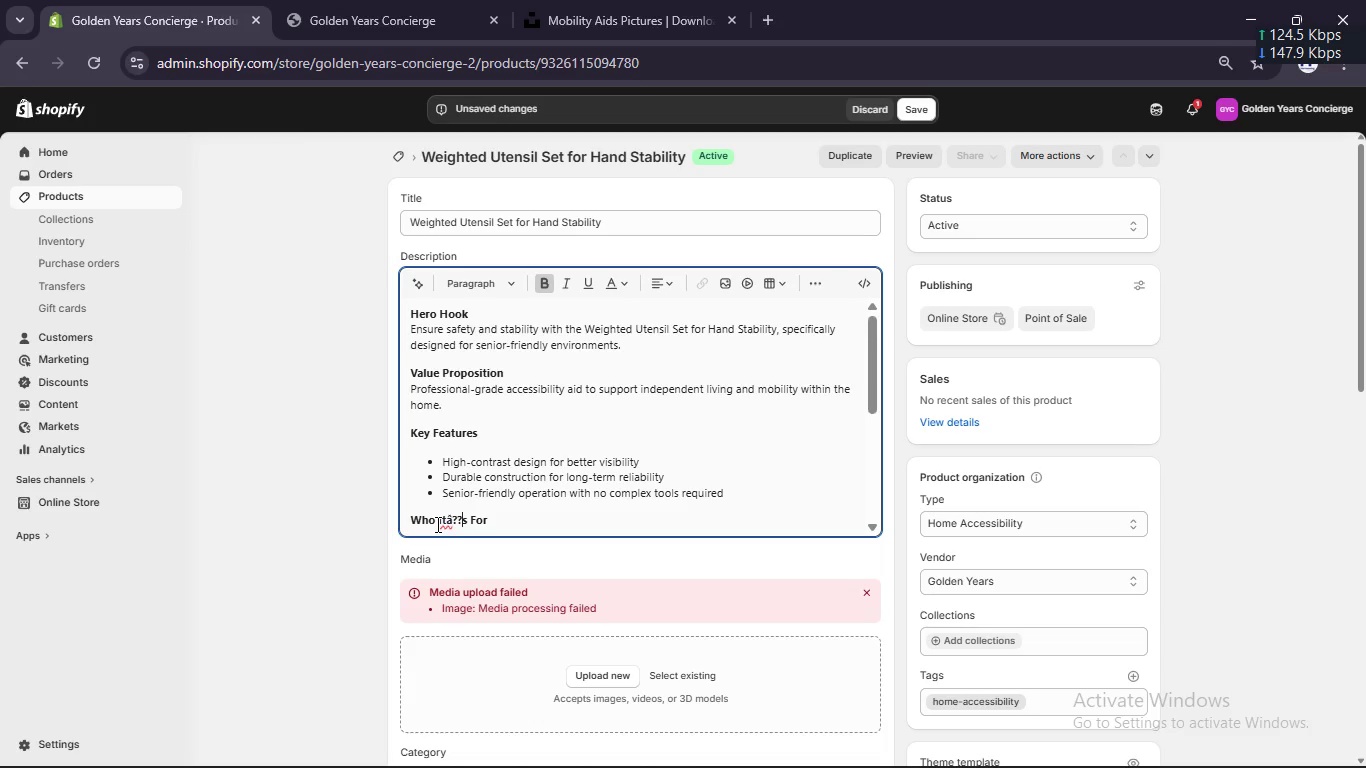 
key(ArrowRight)
 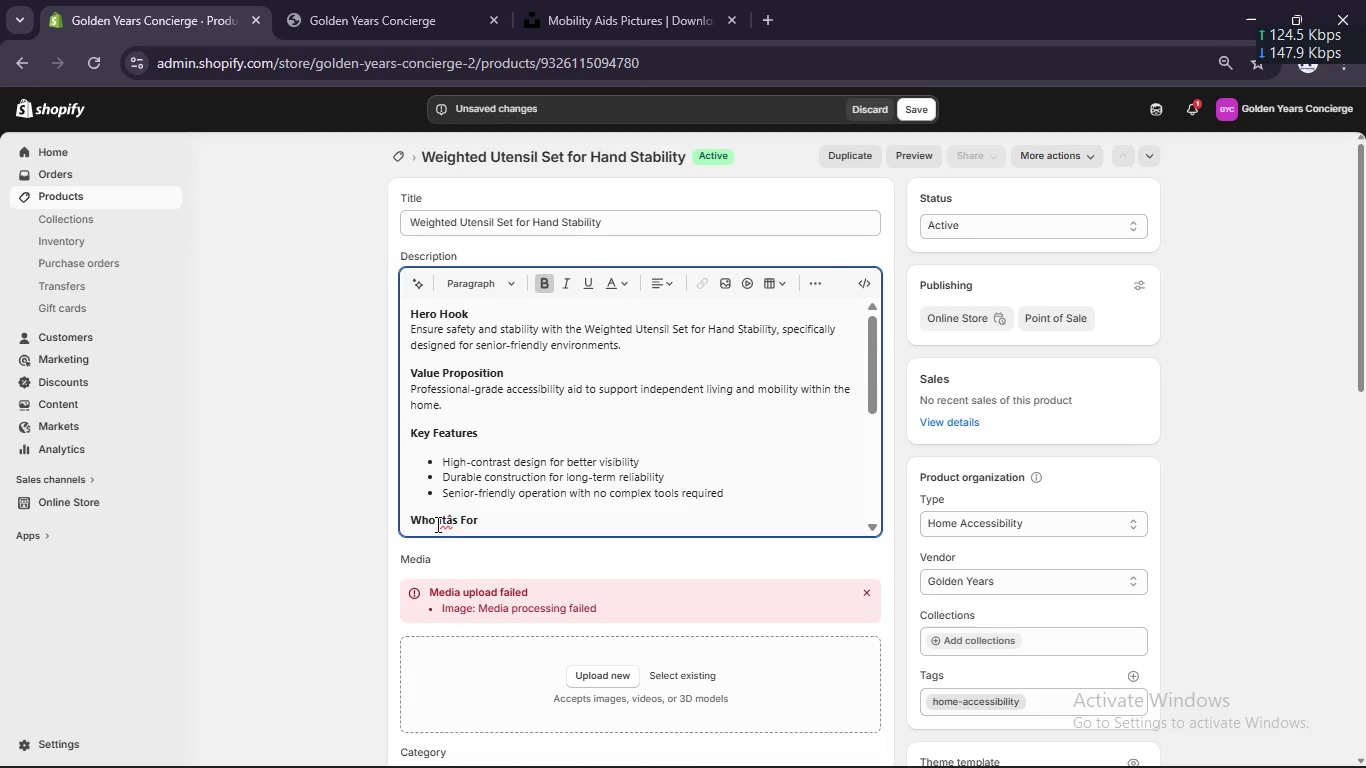 
key(Backspace)
 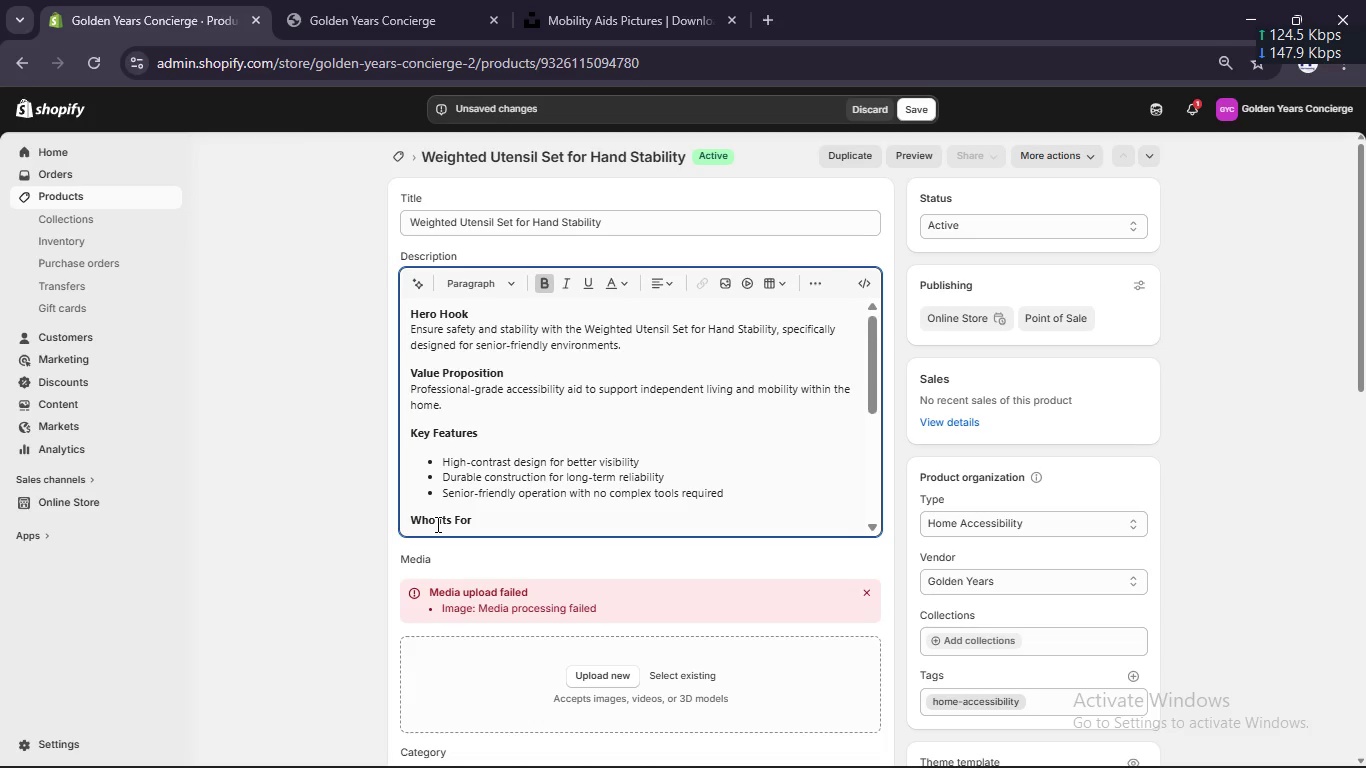 
key(Backspace)
 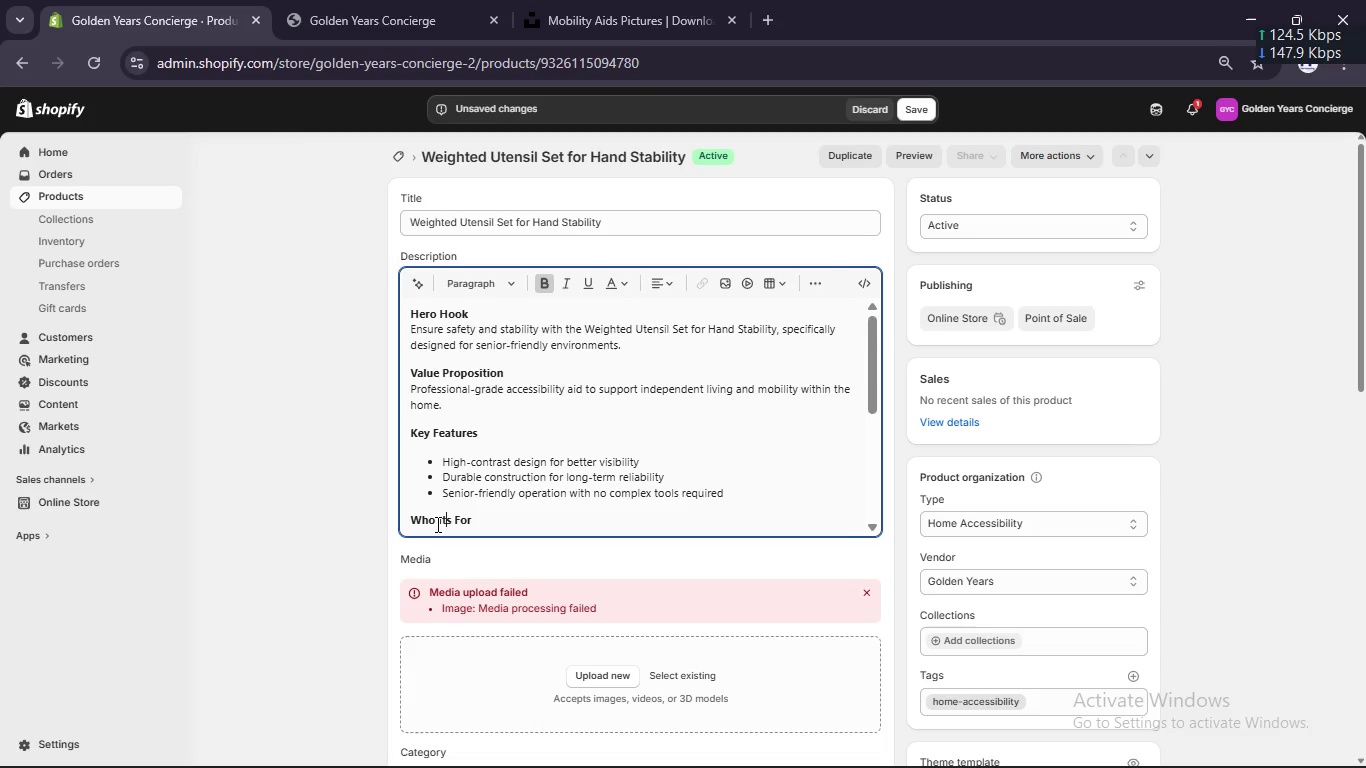 
key(Backspace)
 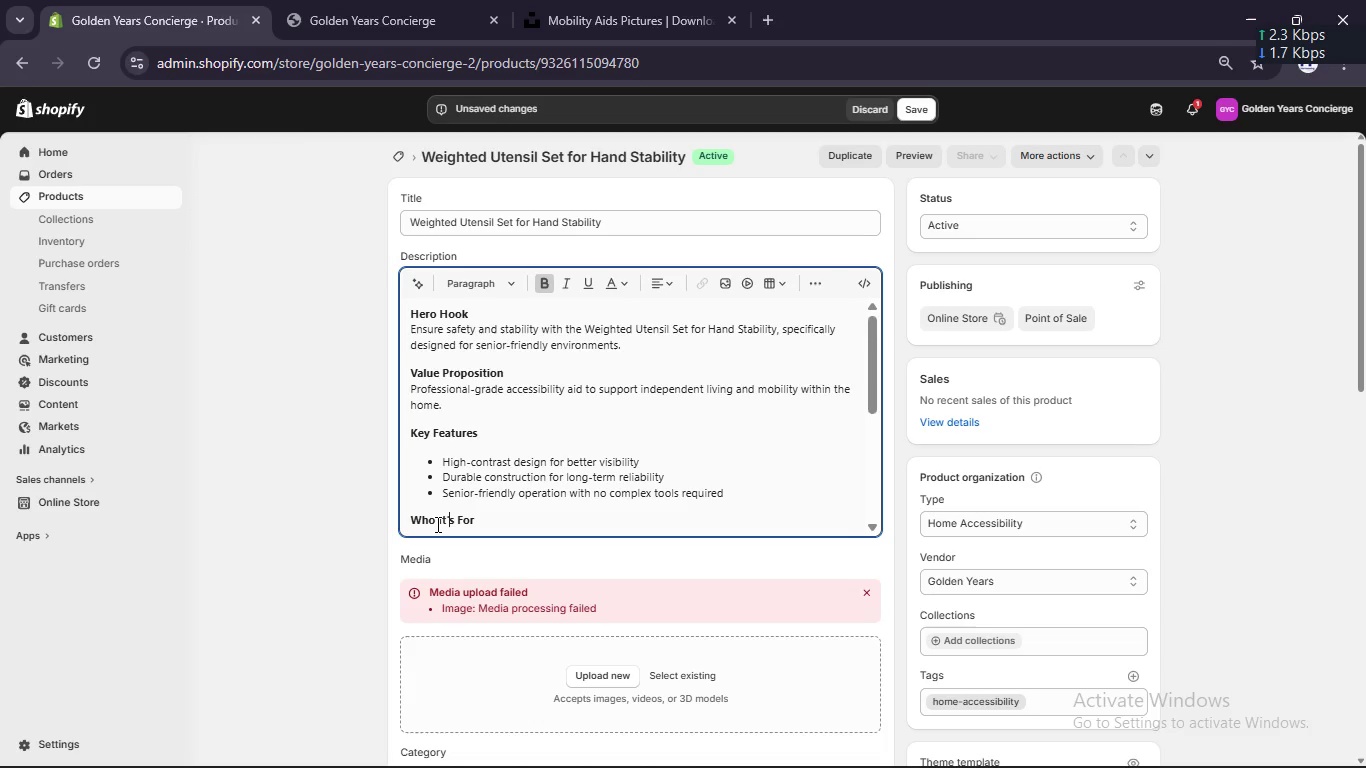 
key(Quote)
 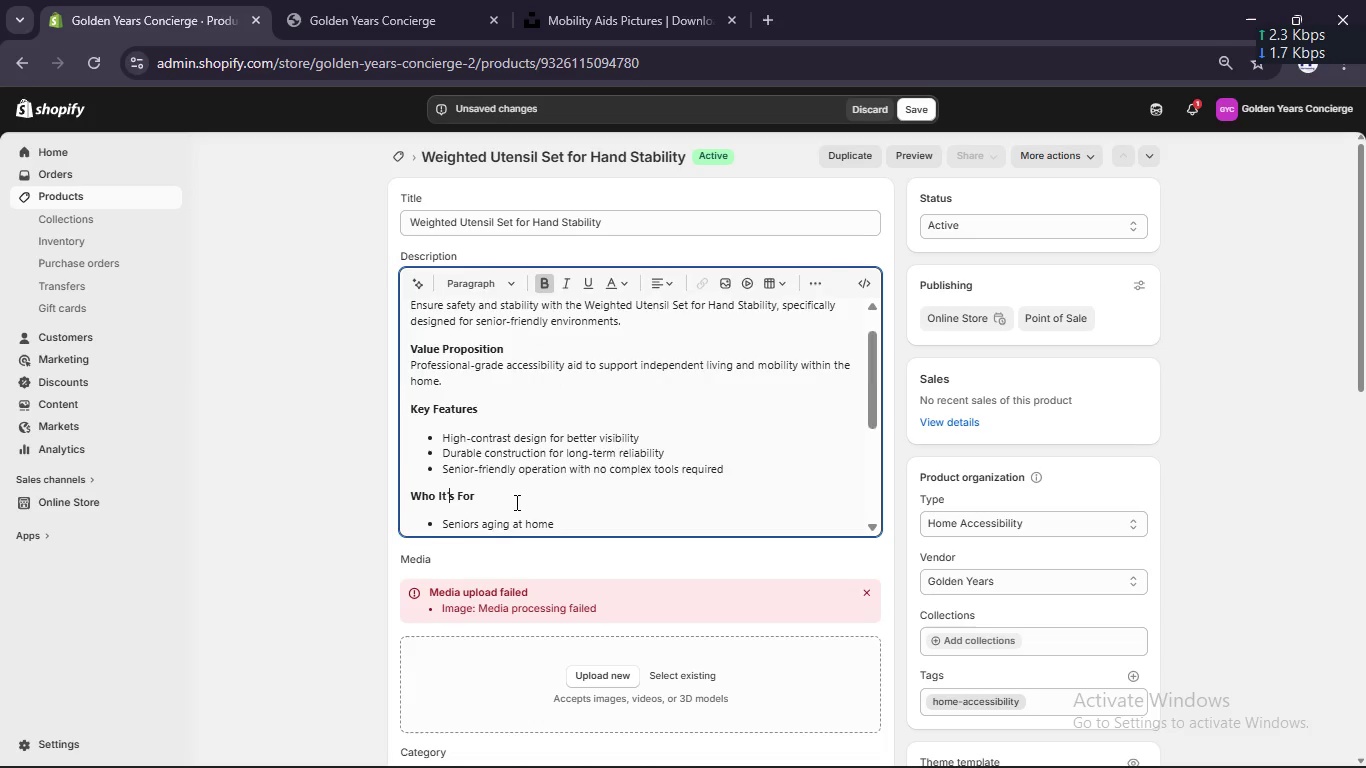 
scroll: coordinate [515, 502], scroll_direction: down, amount: 3.0
 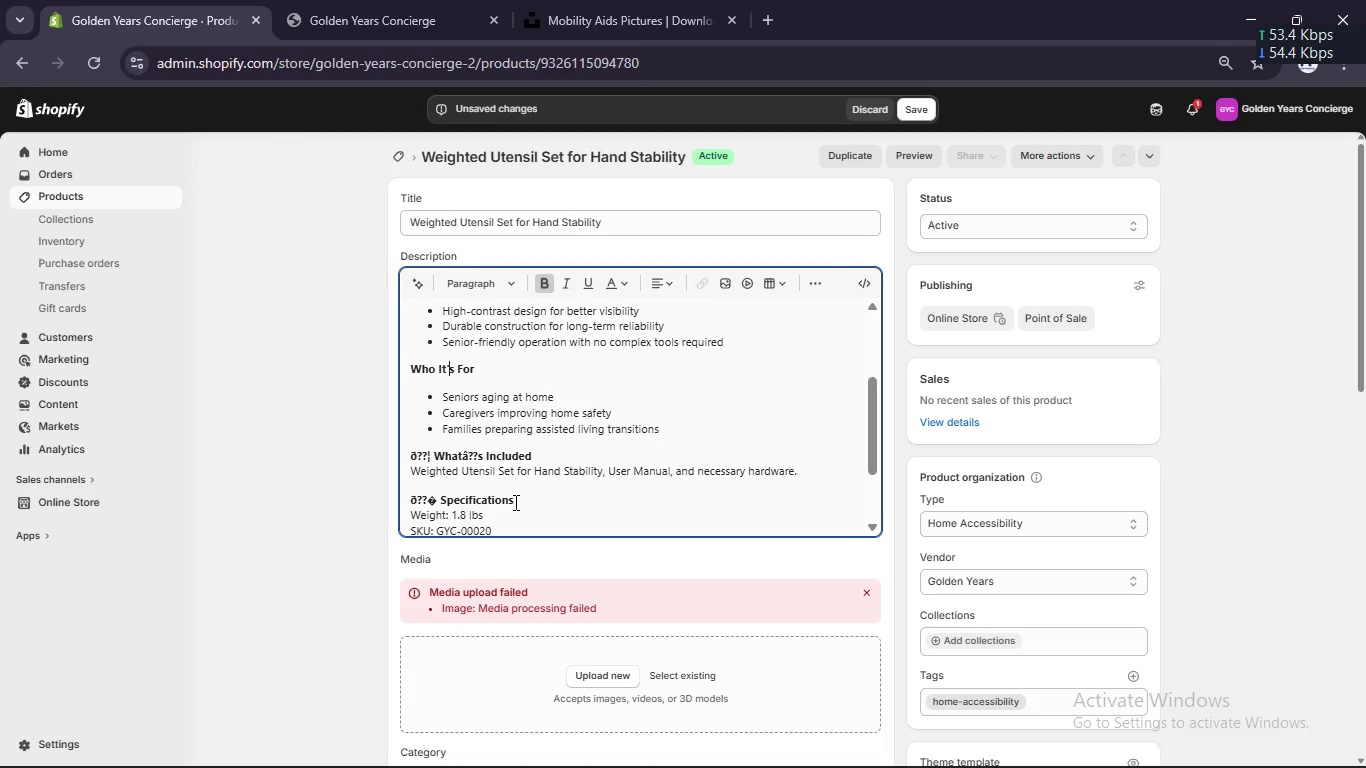 
scroll: coordinate [514, 502], scroll_direction: up, amount: 1.0
 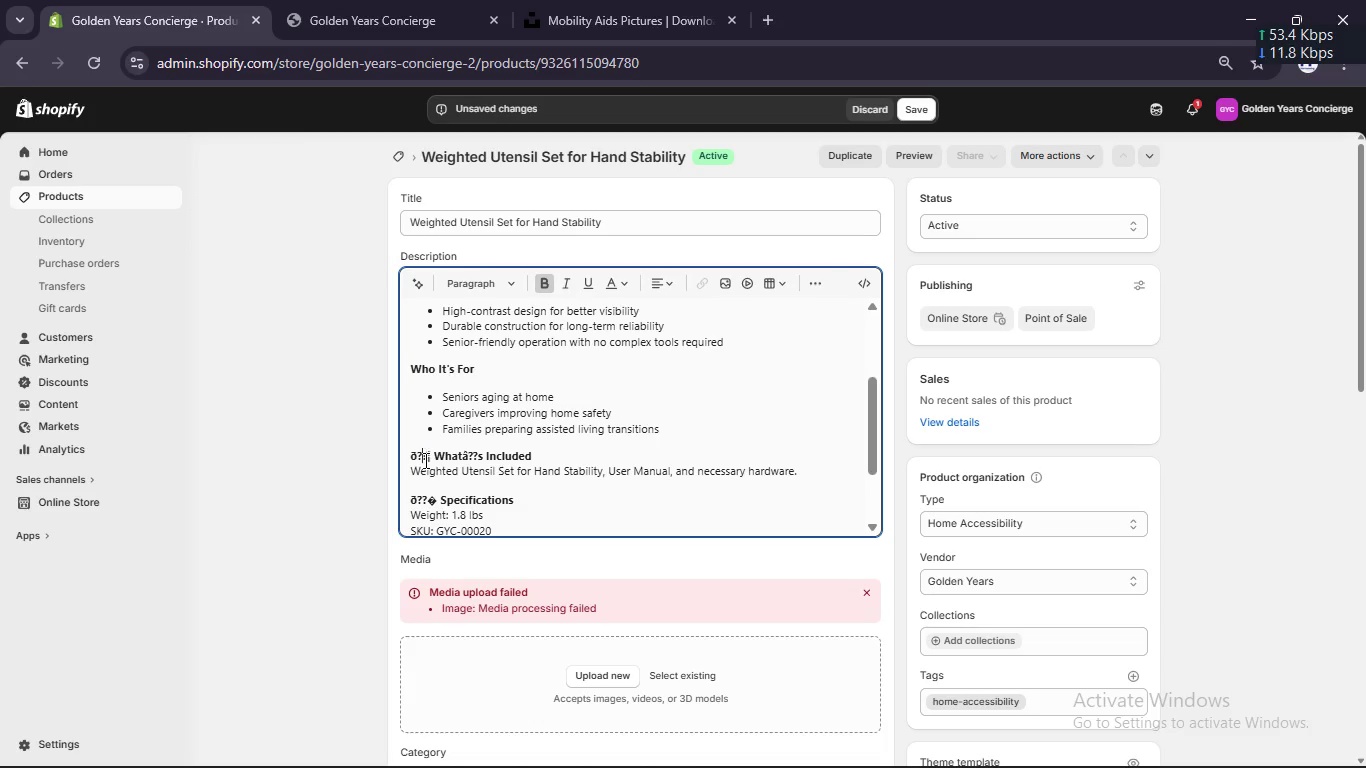 
left_click([424, 460])
 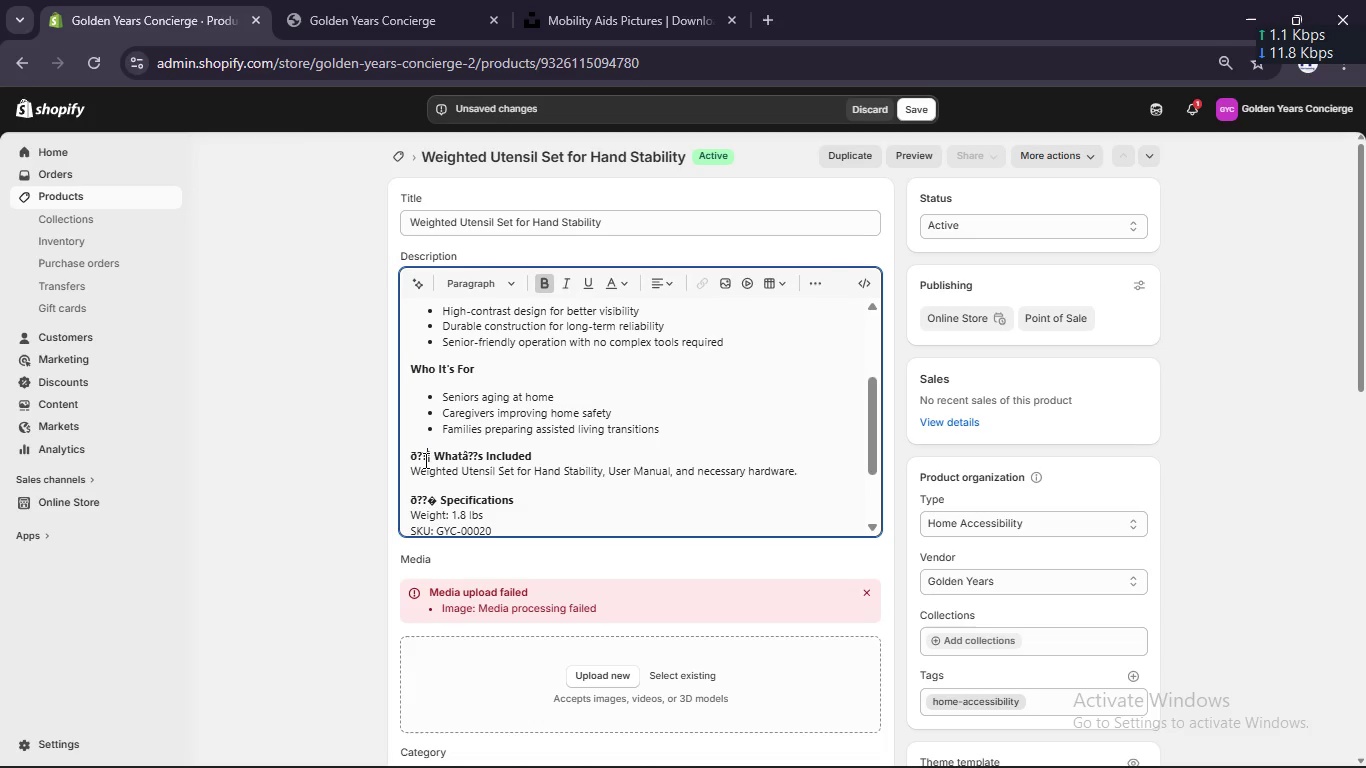 
key(ArrowRight)
 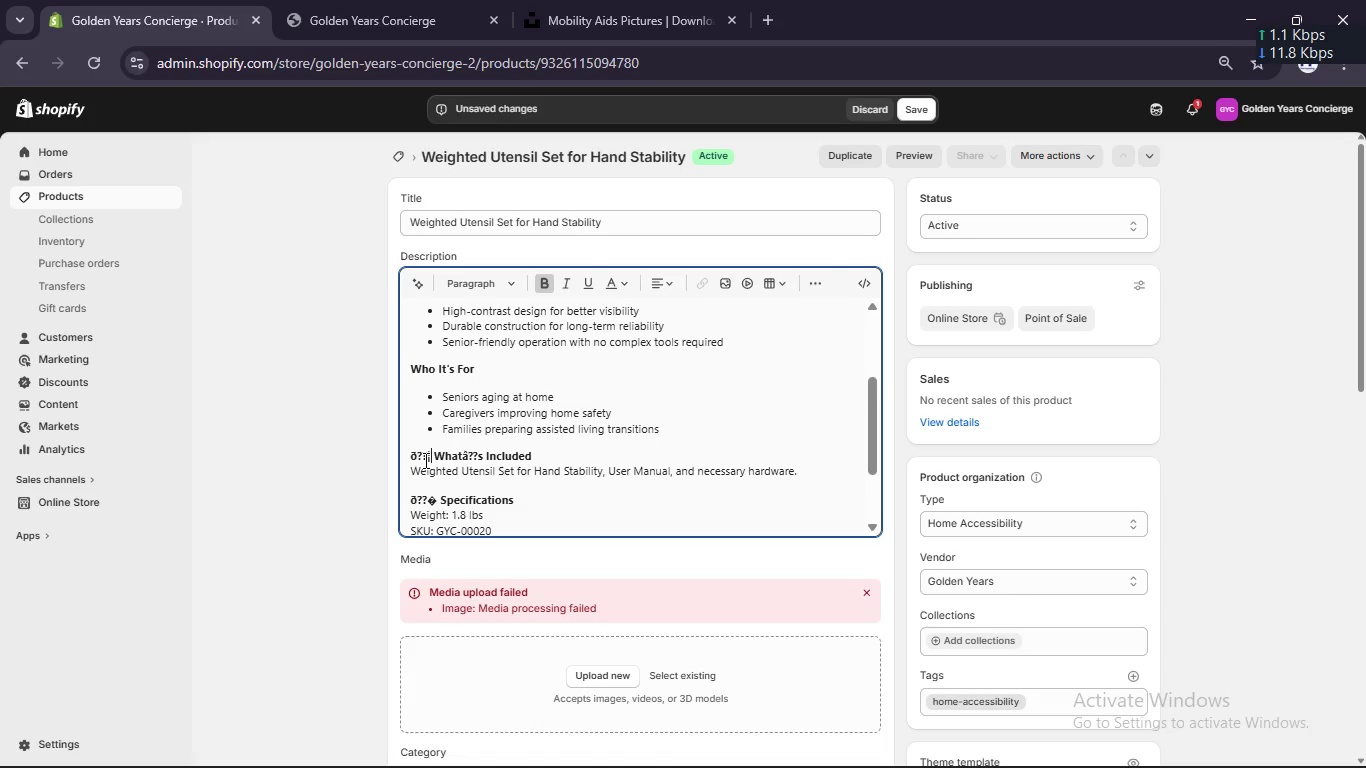 
key(ArrowRight)
 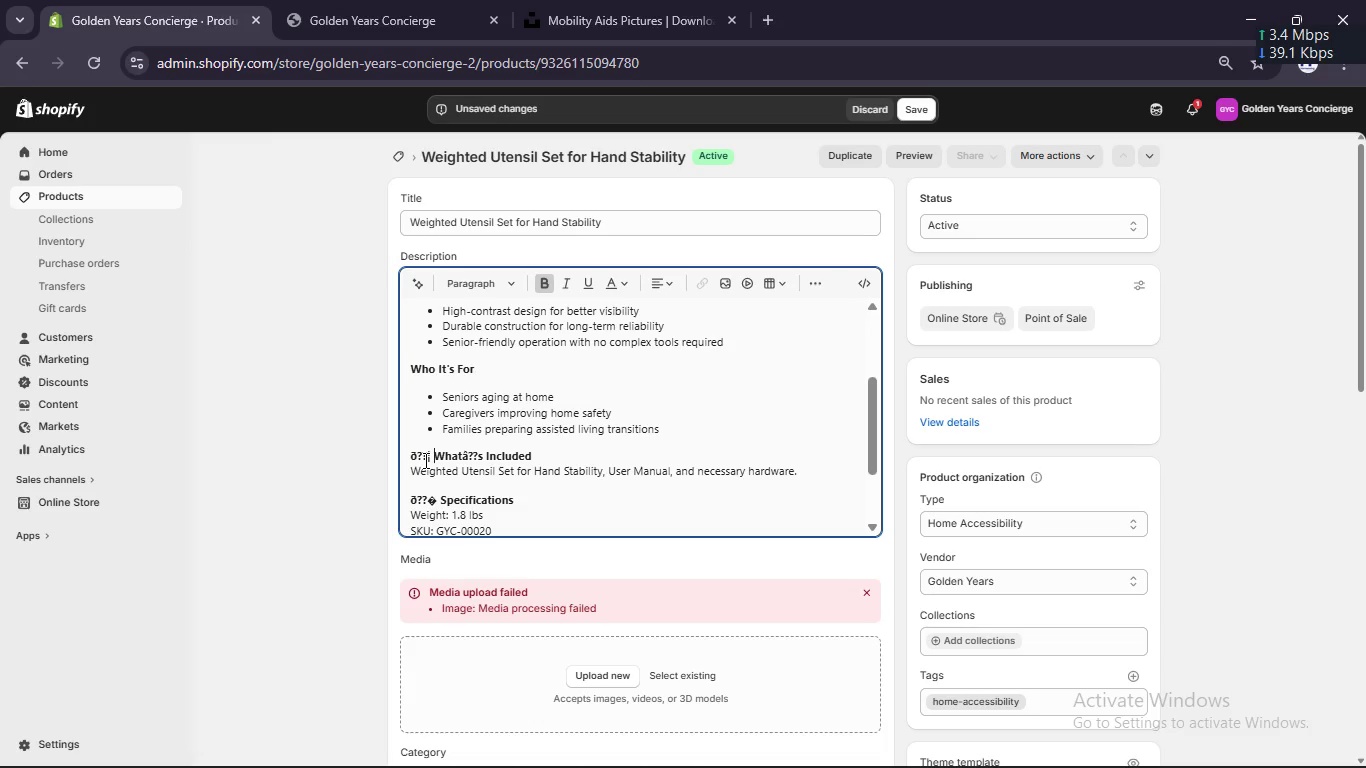 
key(ArrowRight)
 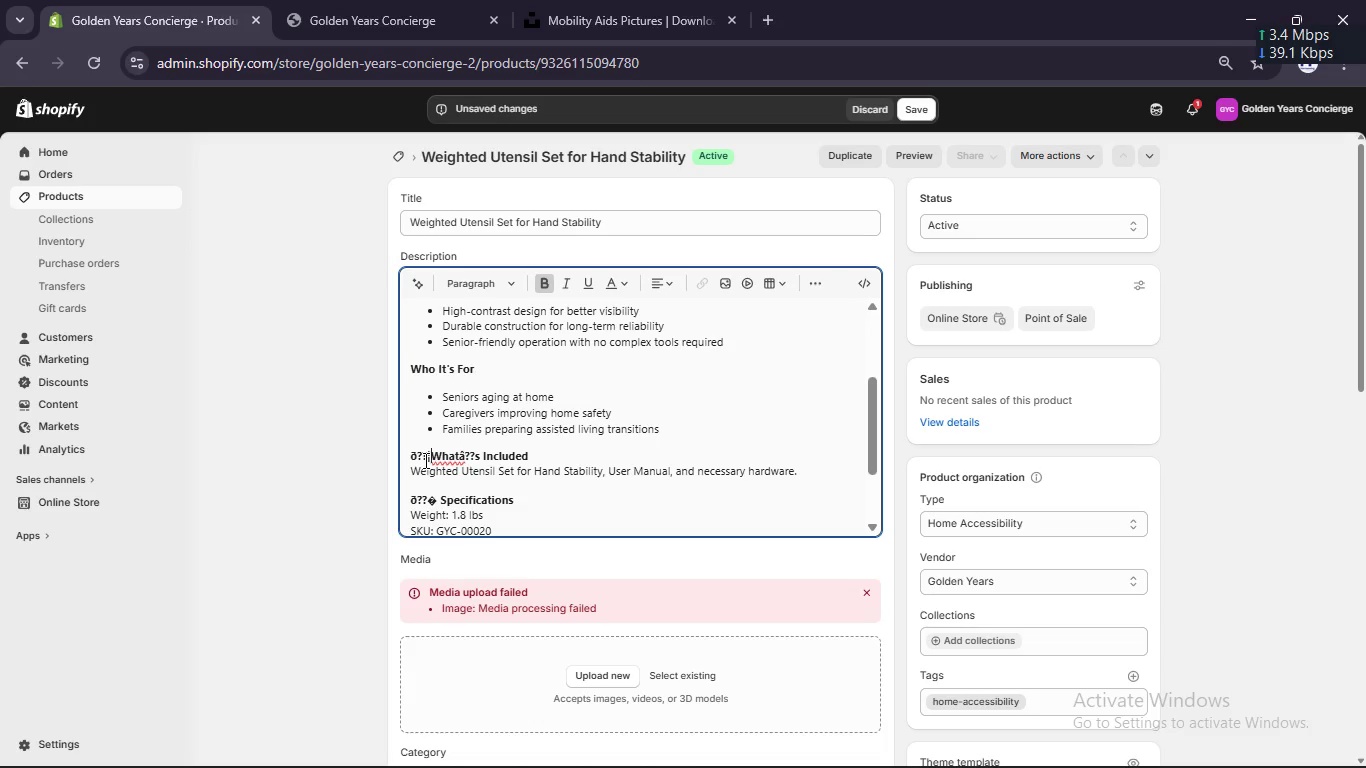 
key(Backspace)
 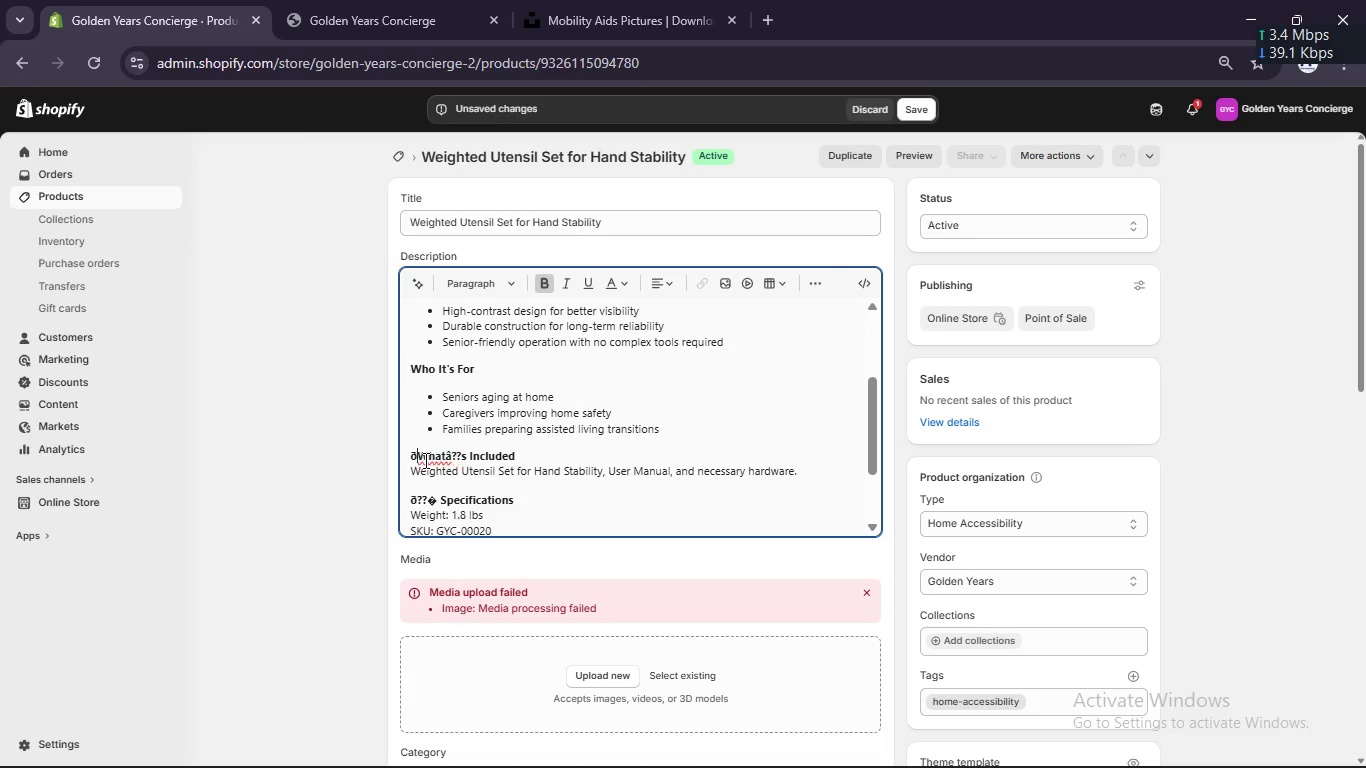 
key(Backspace)
 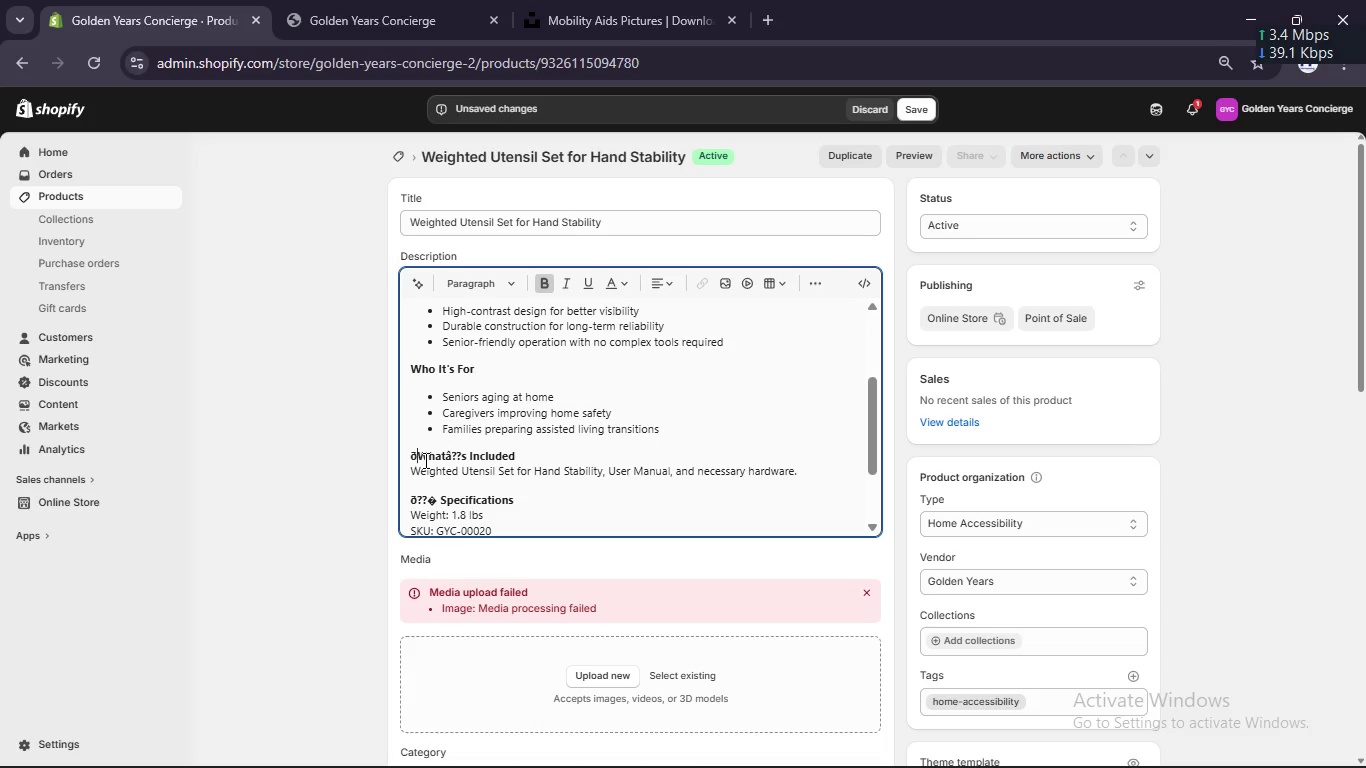 
key(Backspace)
 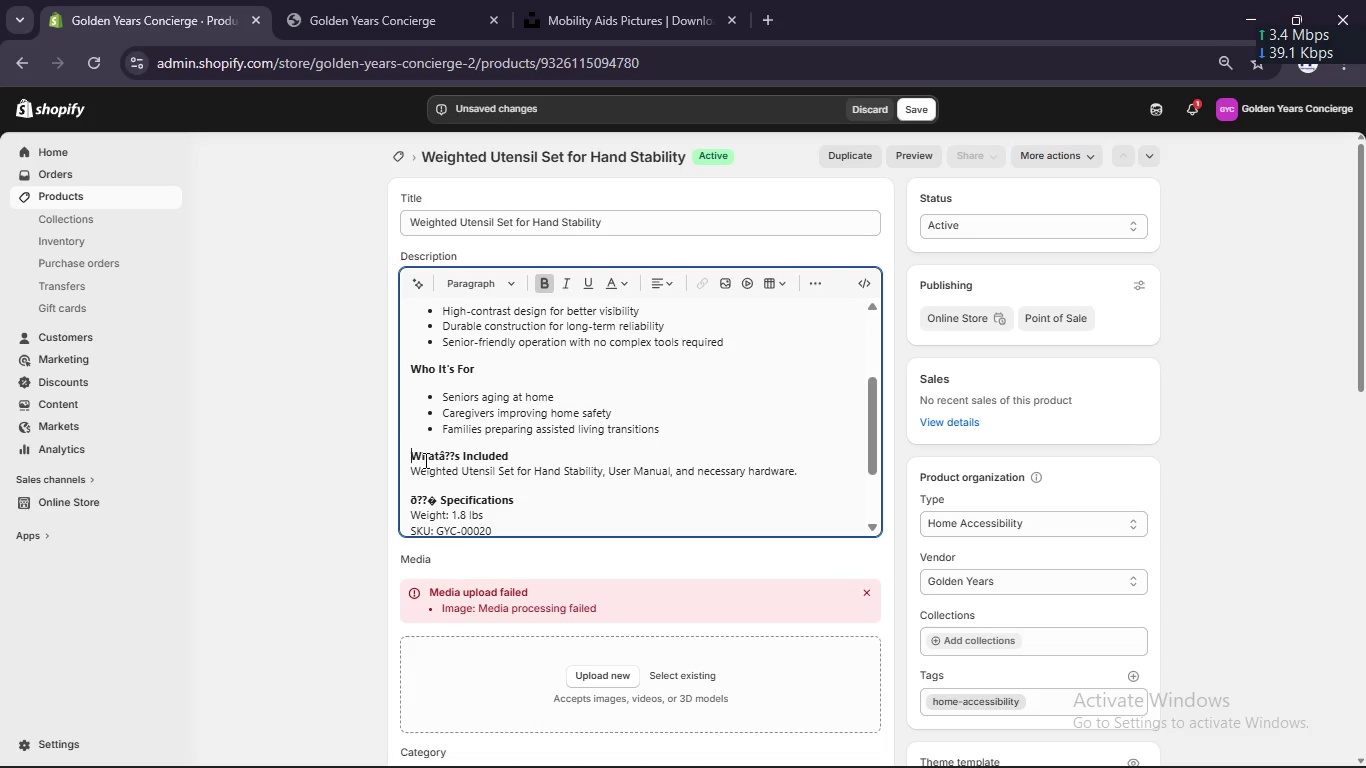 
key(Backspace)
 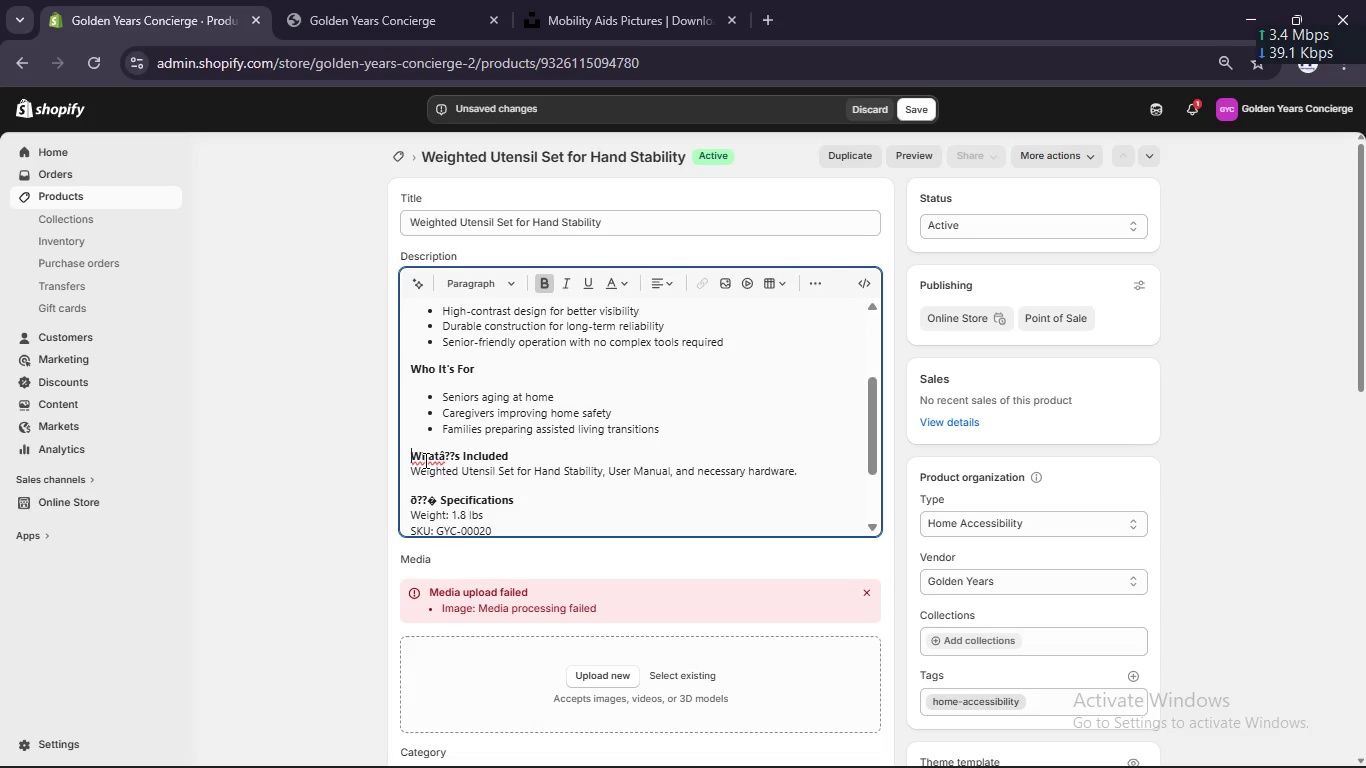 
key(Backspace)
 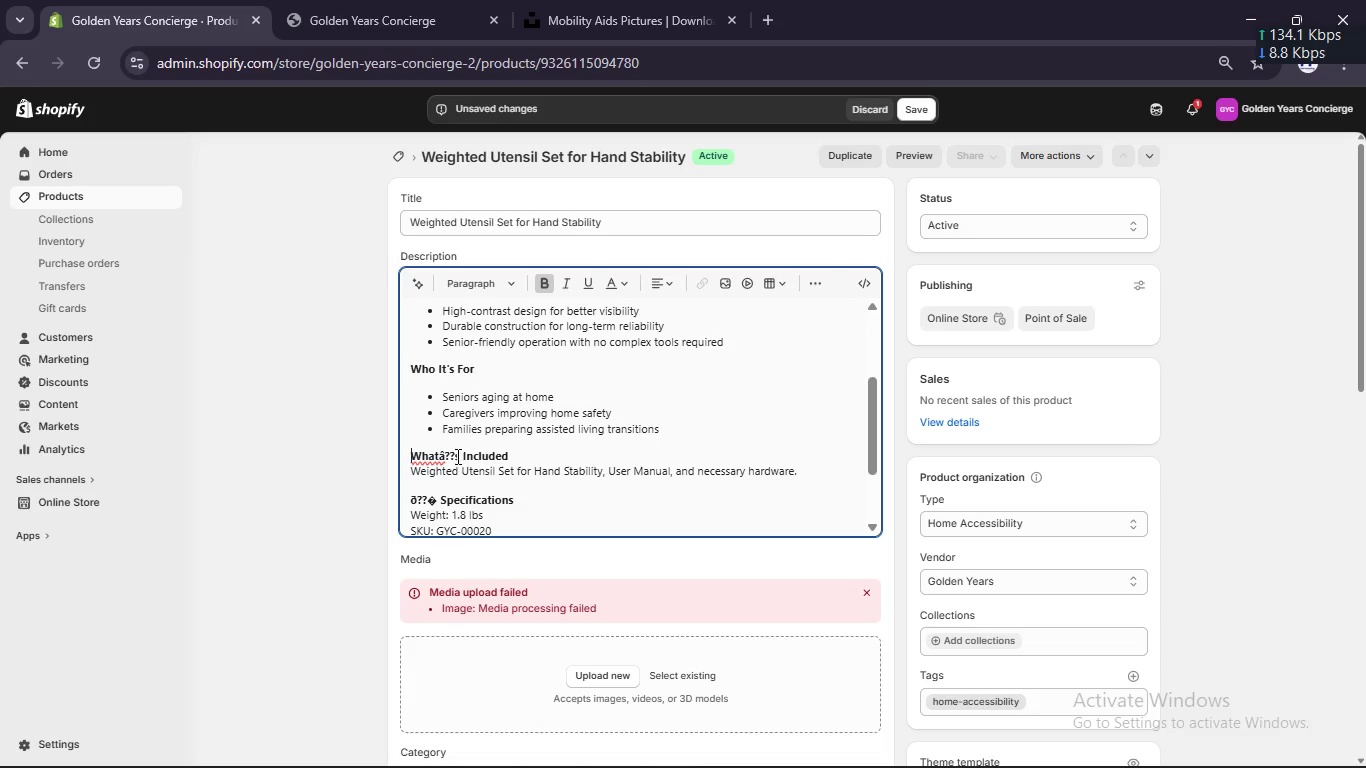 
left_click([454, 456])
 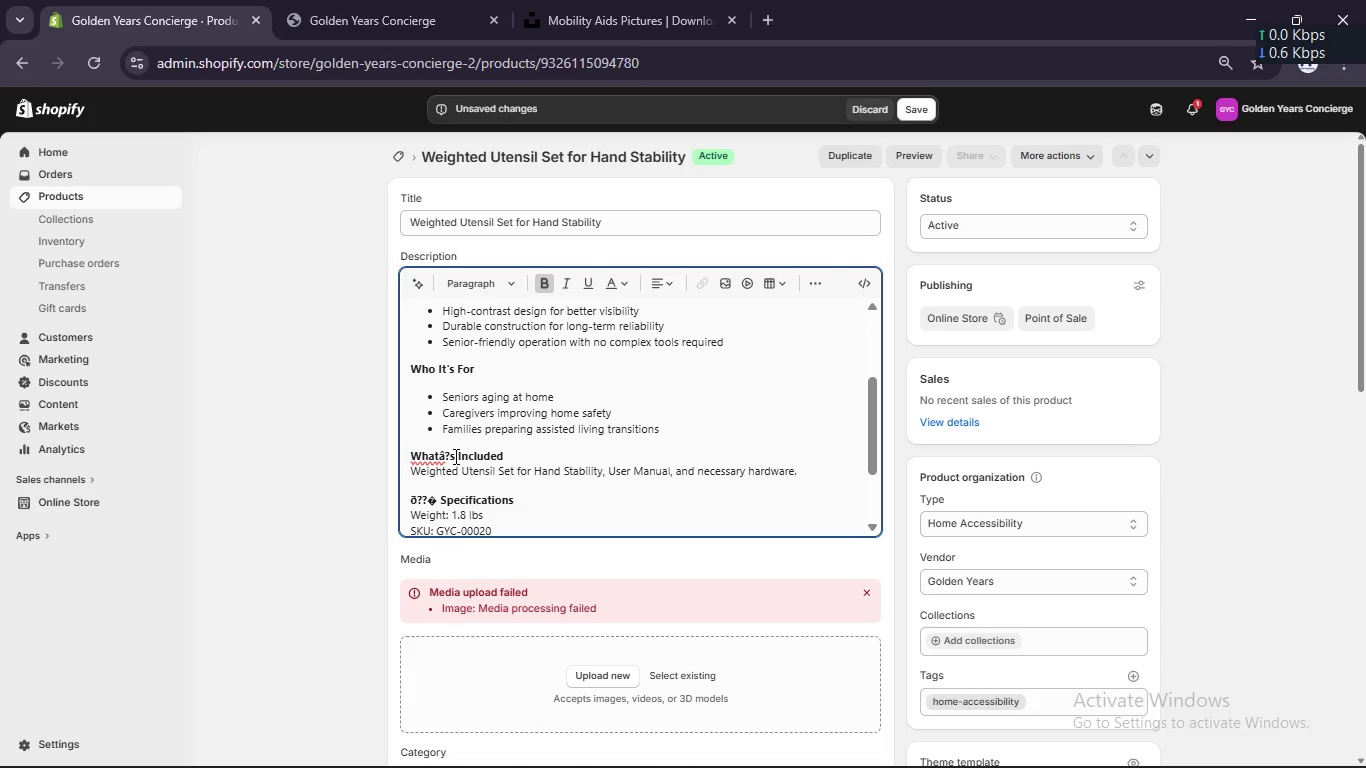 
key(Backspace)
 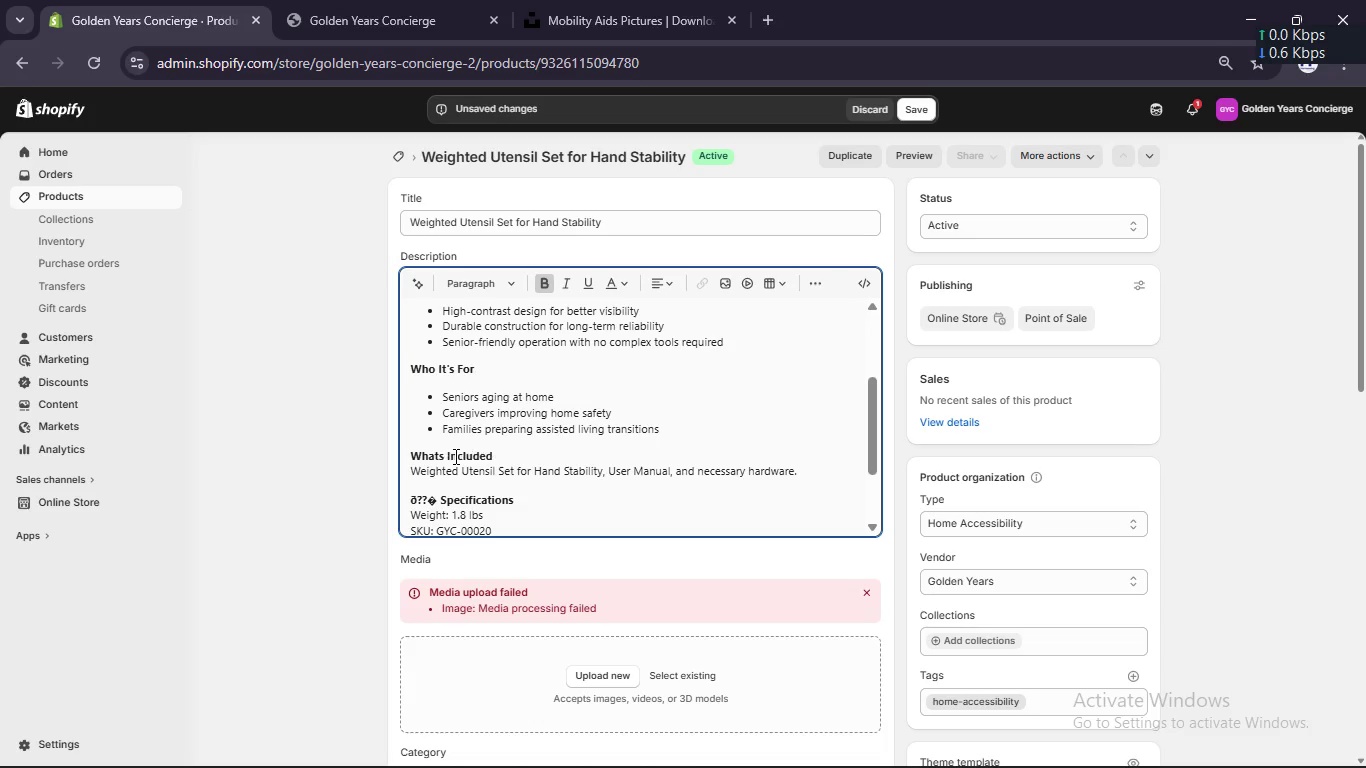 
key(Backspace)
 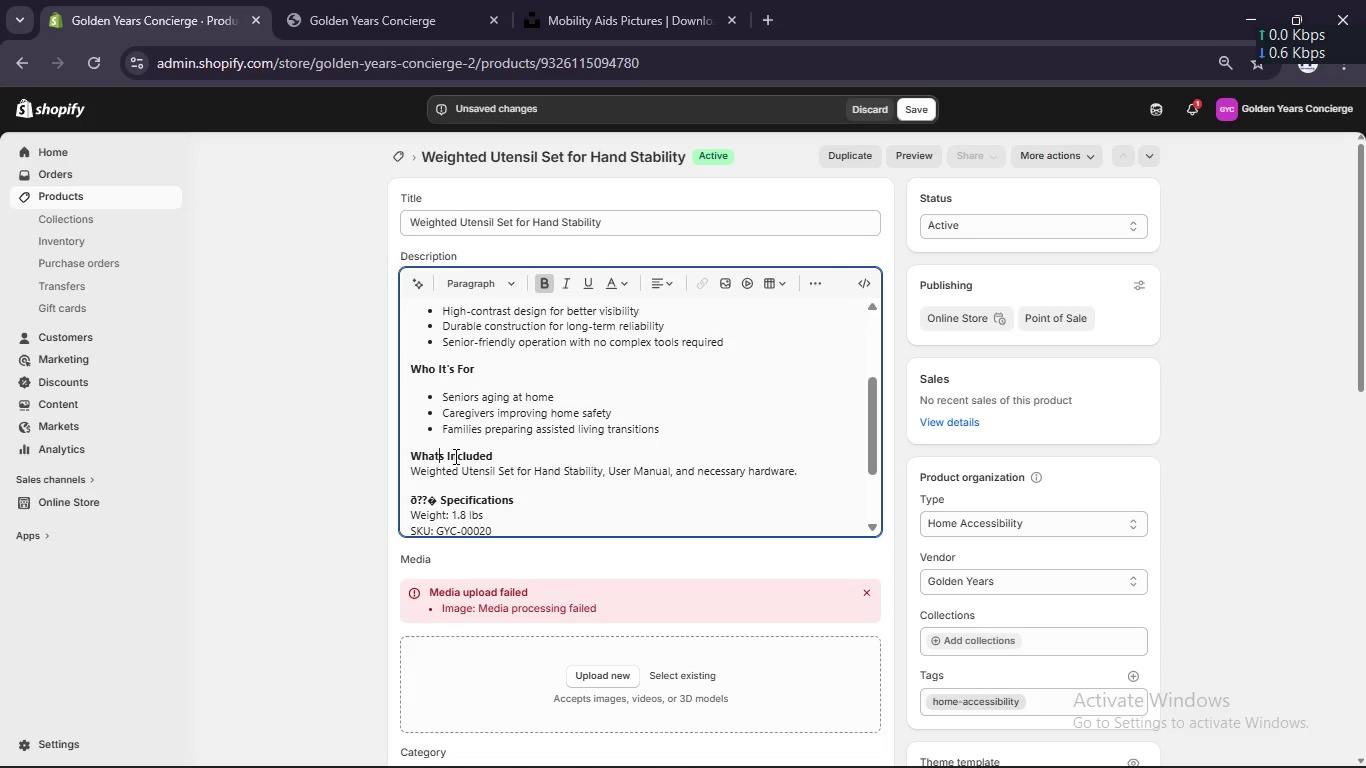 
key(Backspace)
 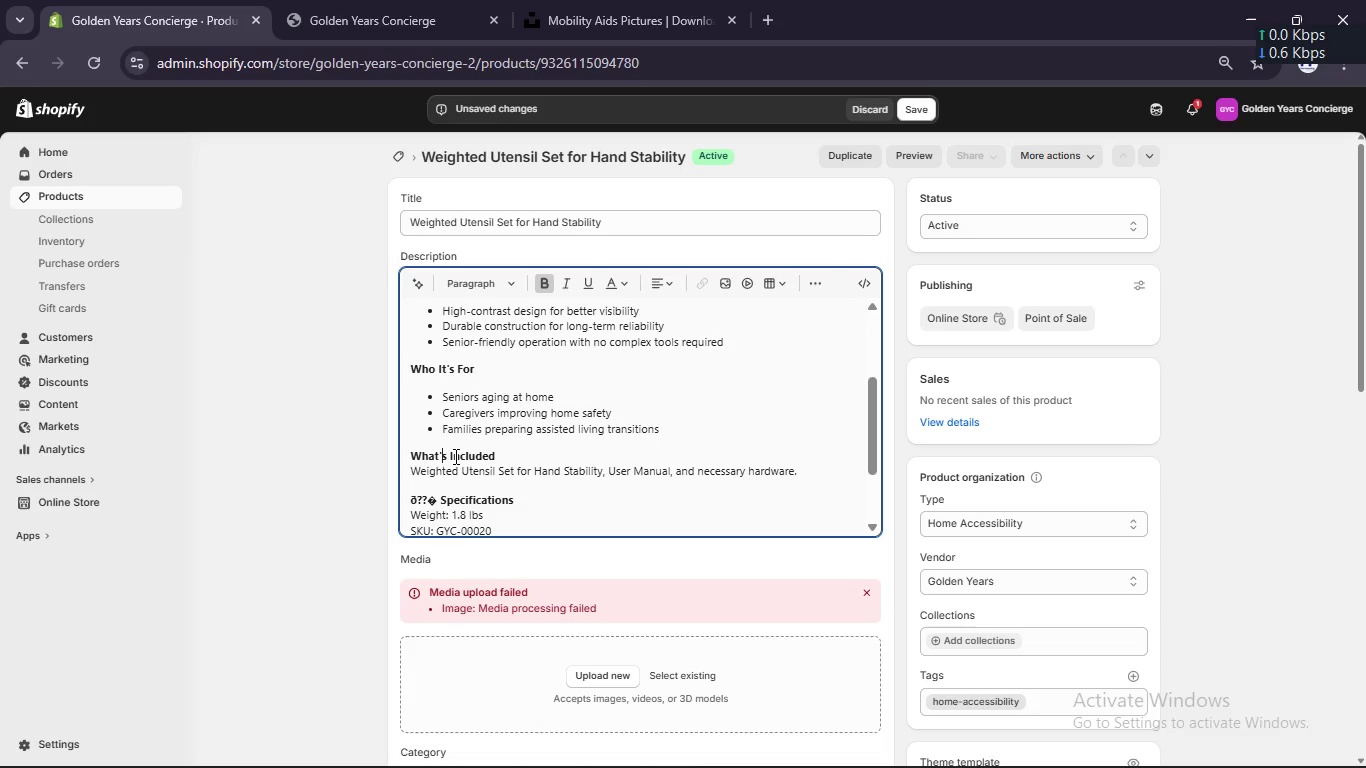 
key(Quote)
 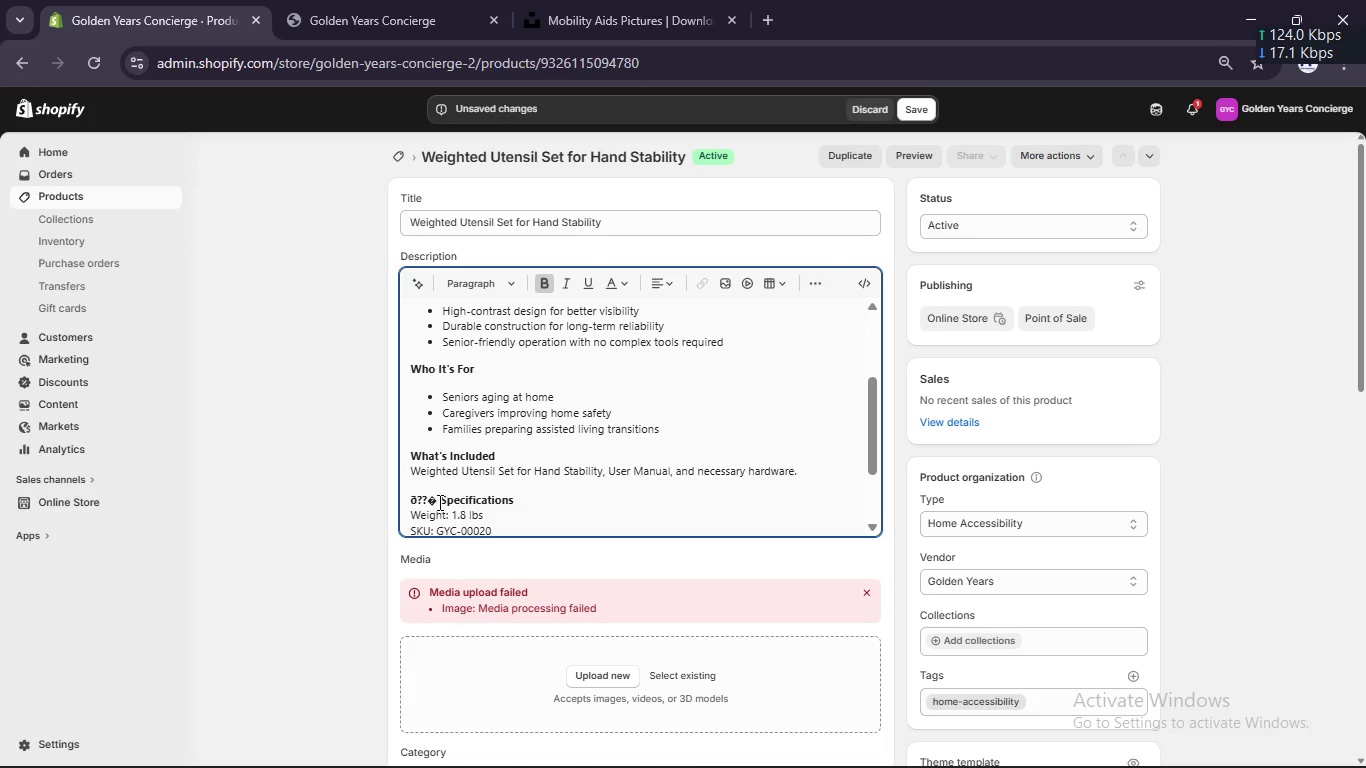 
left_click_drag(start_coordinate=[436, 502], to_coordinate=[385, 497])
 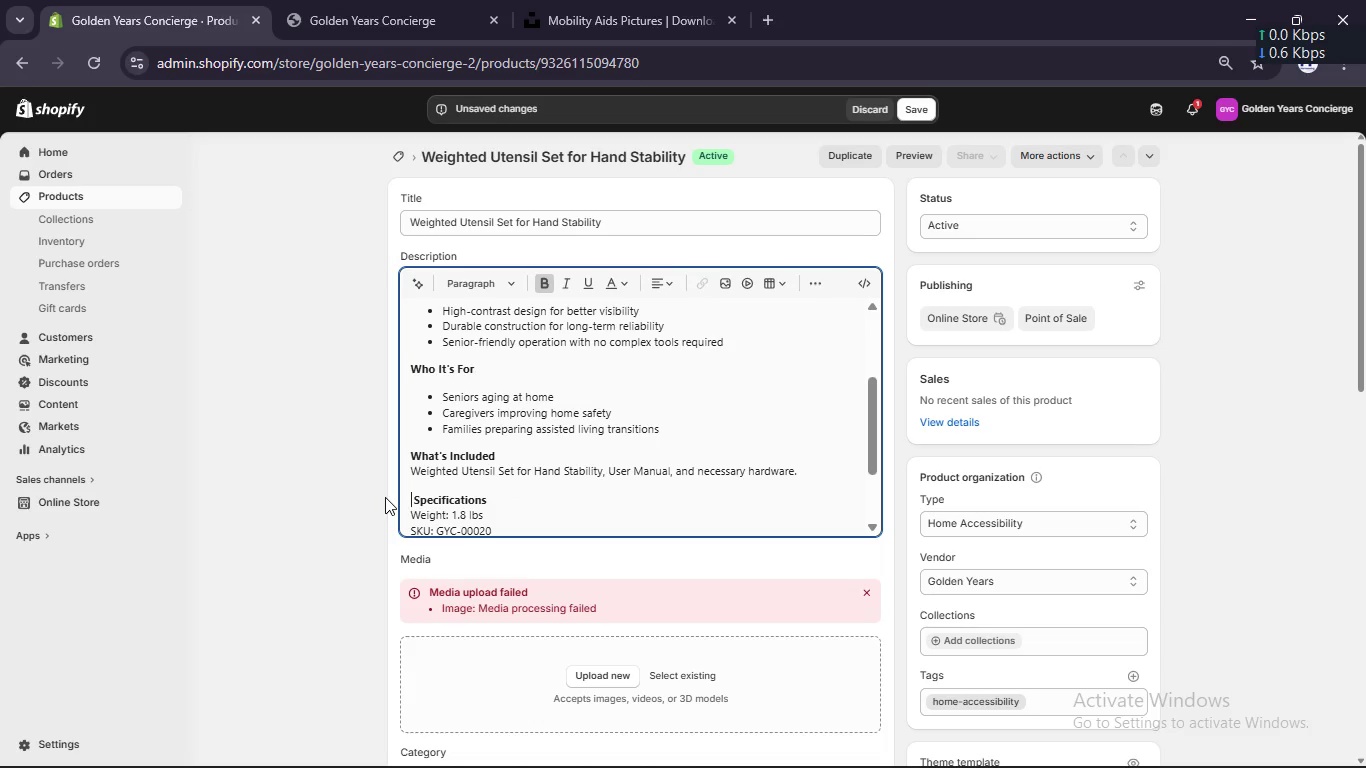 
key(Backspace)
 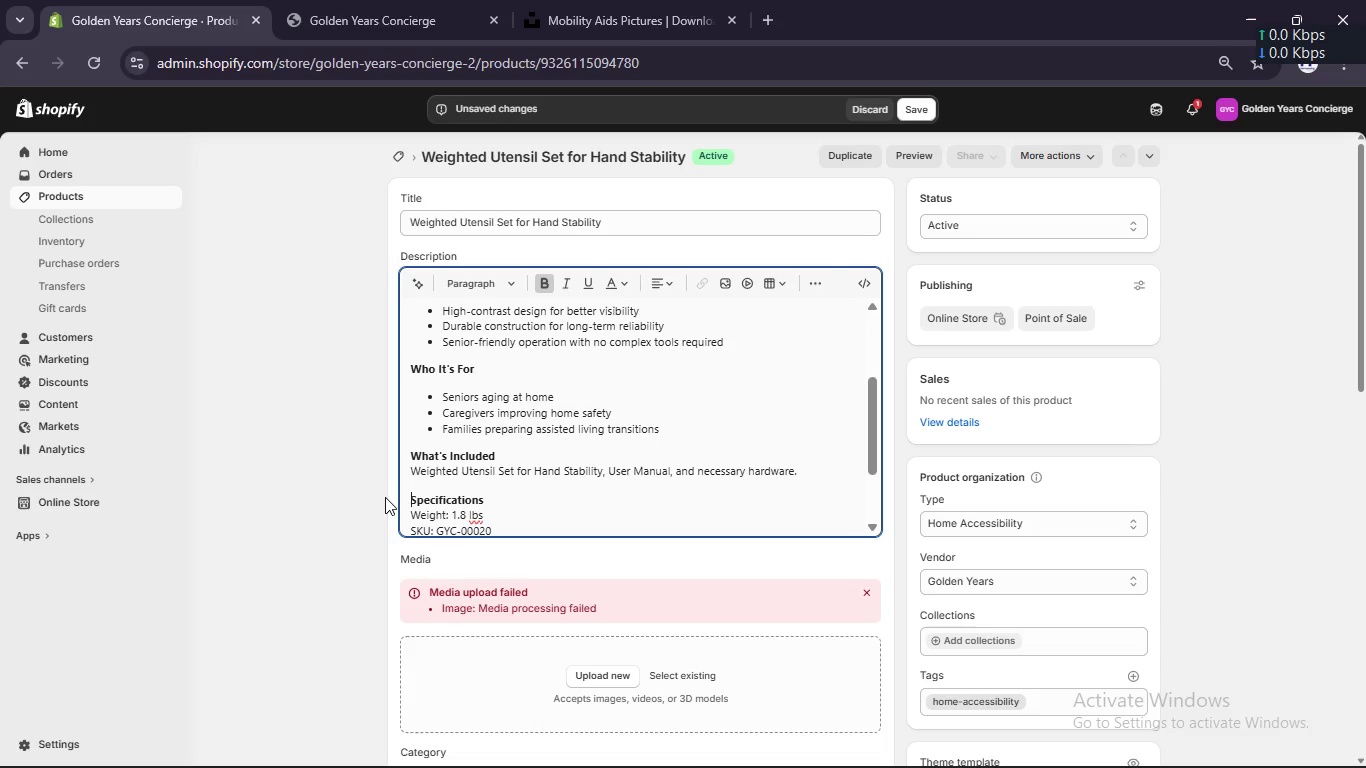 
key(Delete)
 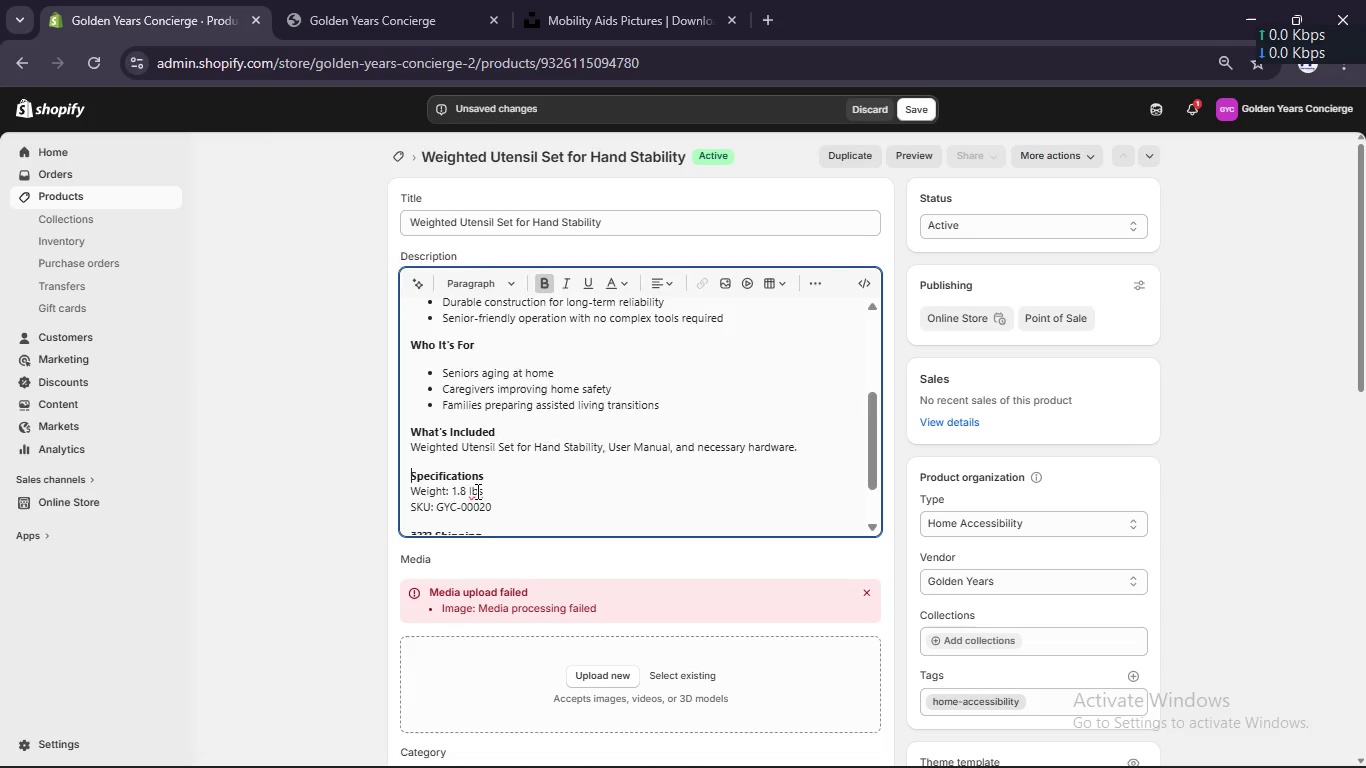 
scroll: coordinate [476, 491], scroll_direction: down, amount: 2.0
 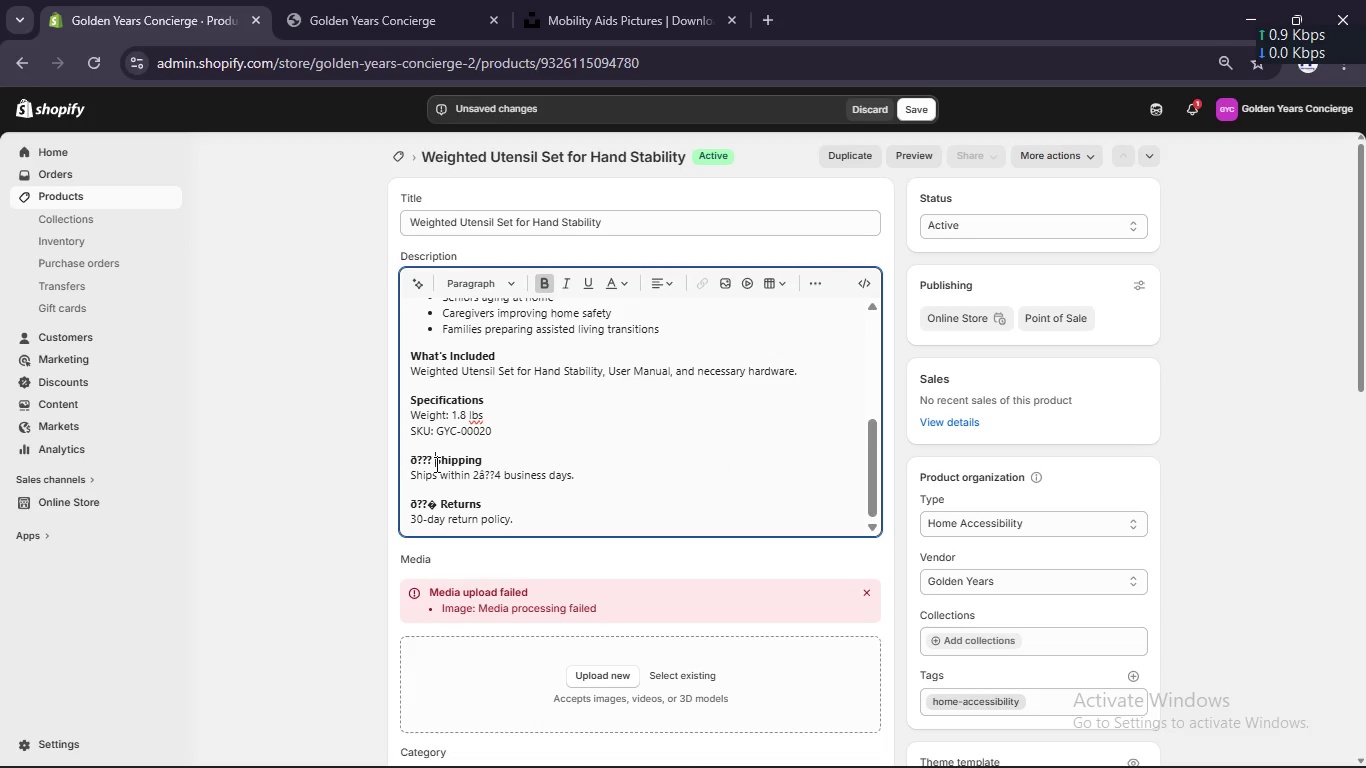 
left_click([435, 464])
 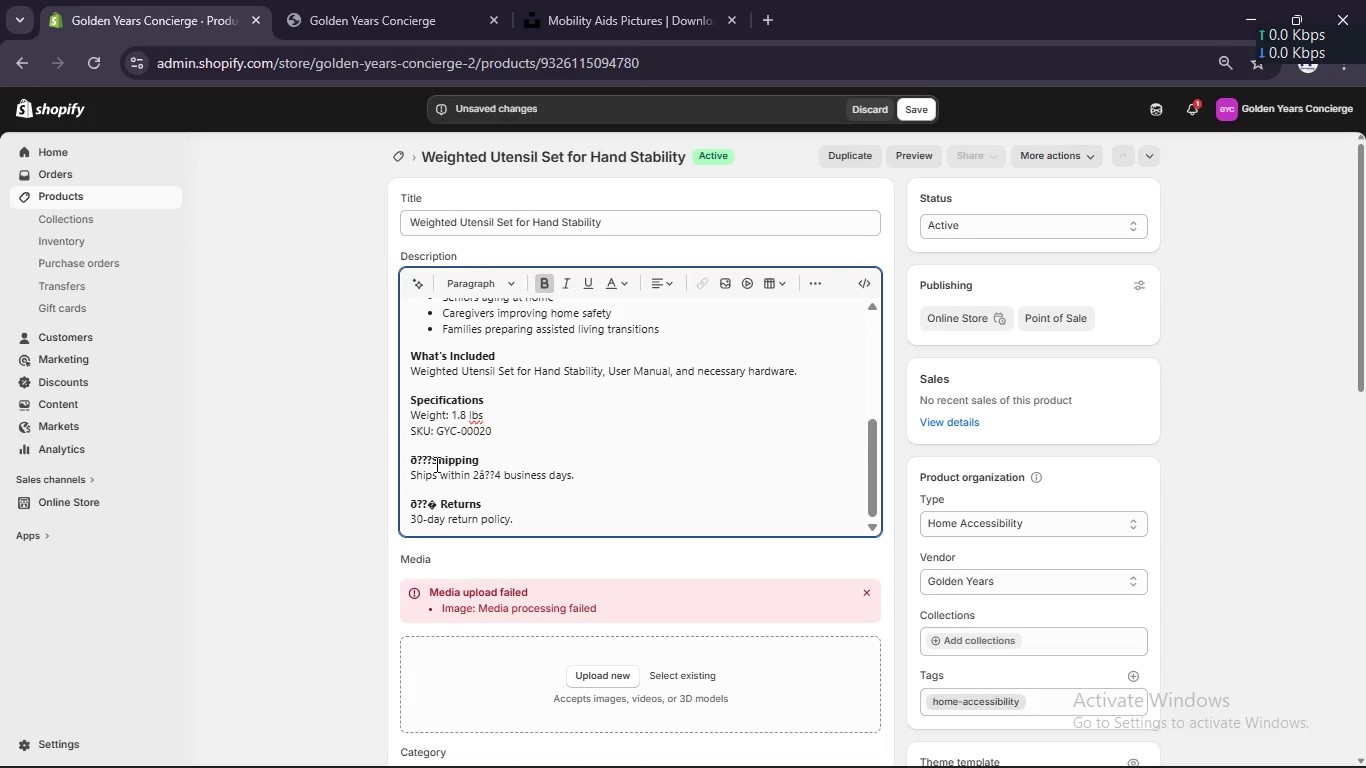 
key(Backspace)
 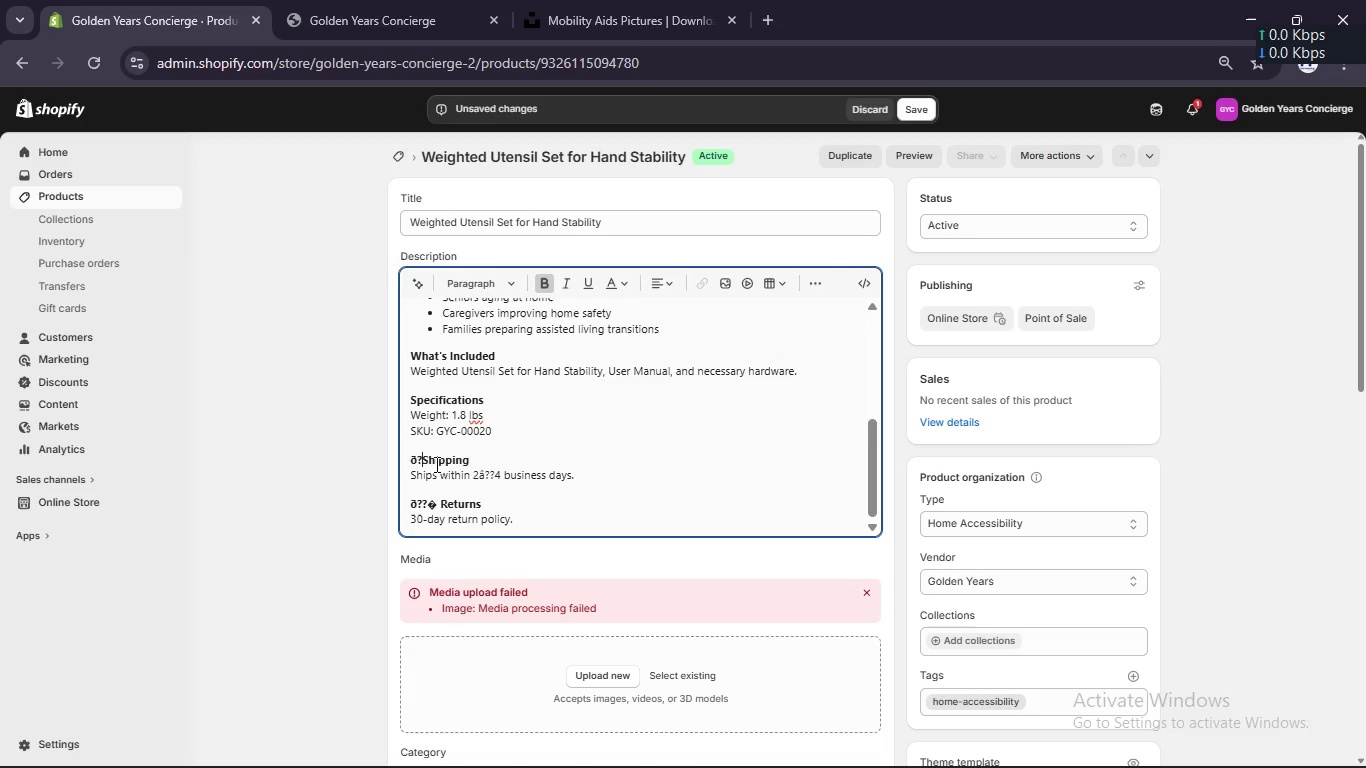 
key(Backspace)
 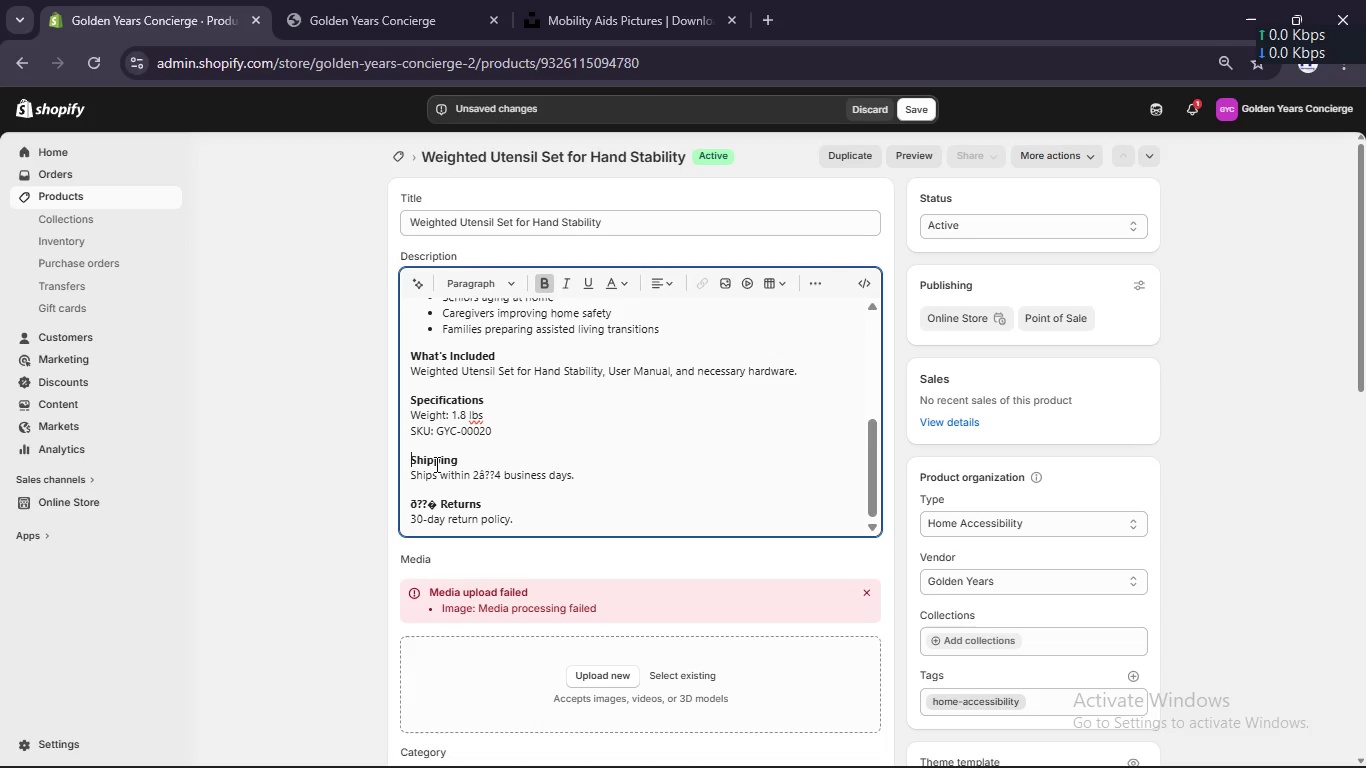 
key(Backspace)
 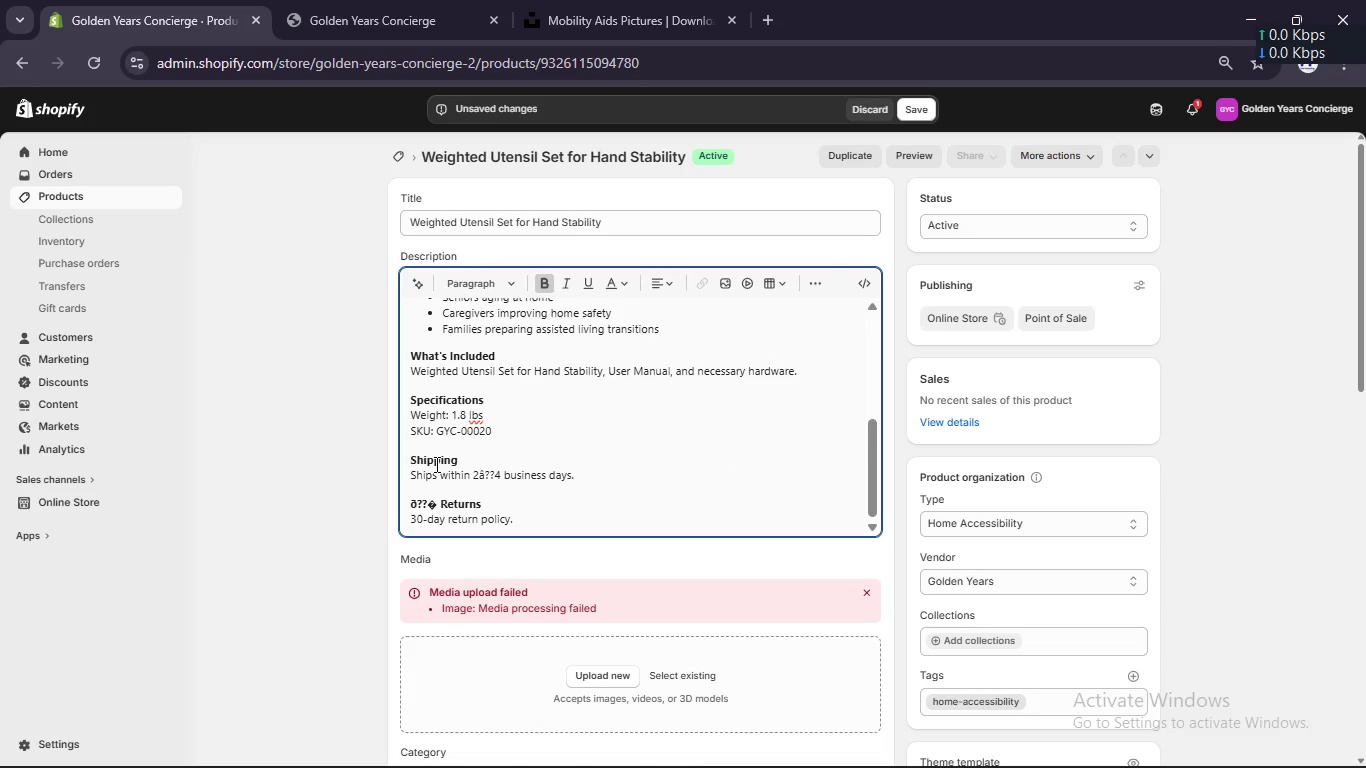 
key(Backspace)
 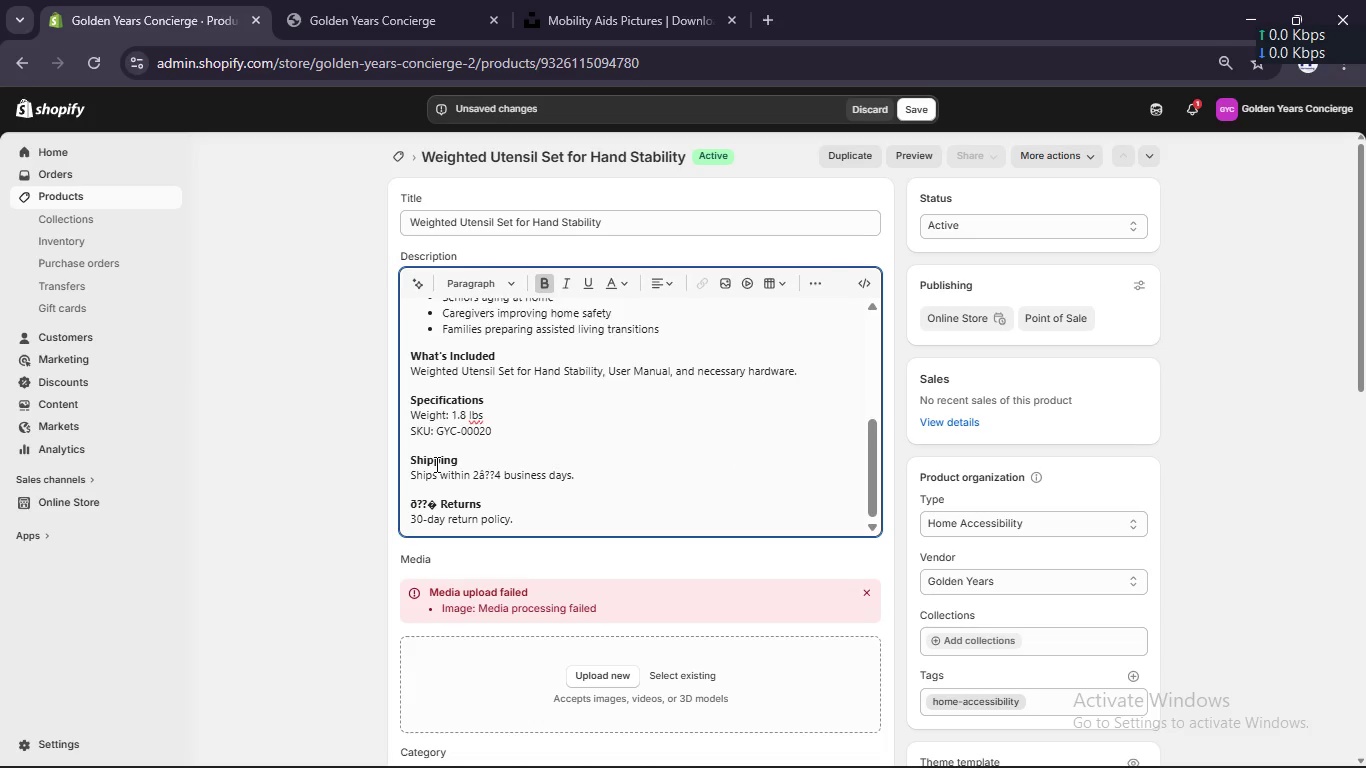 
key(Backspace)
 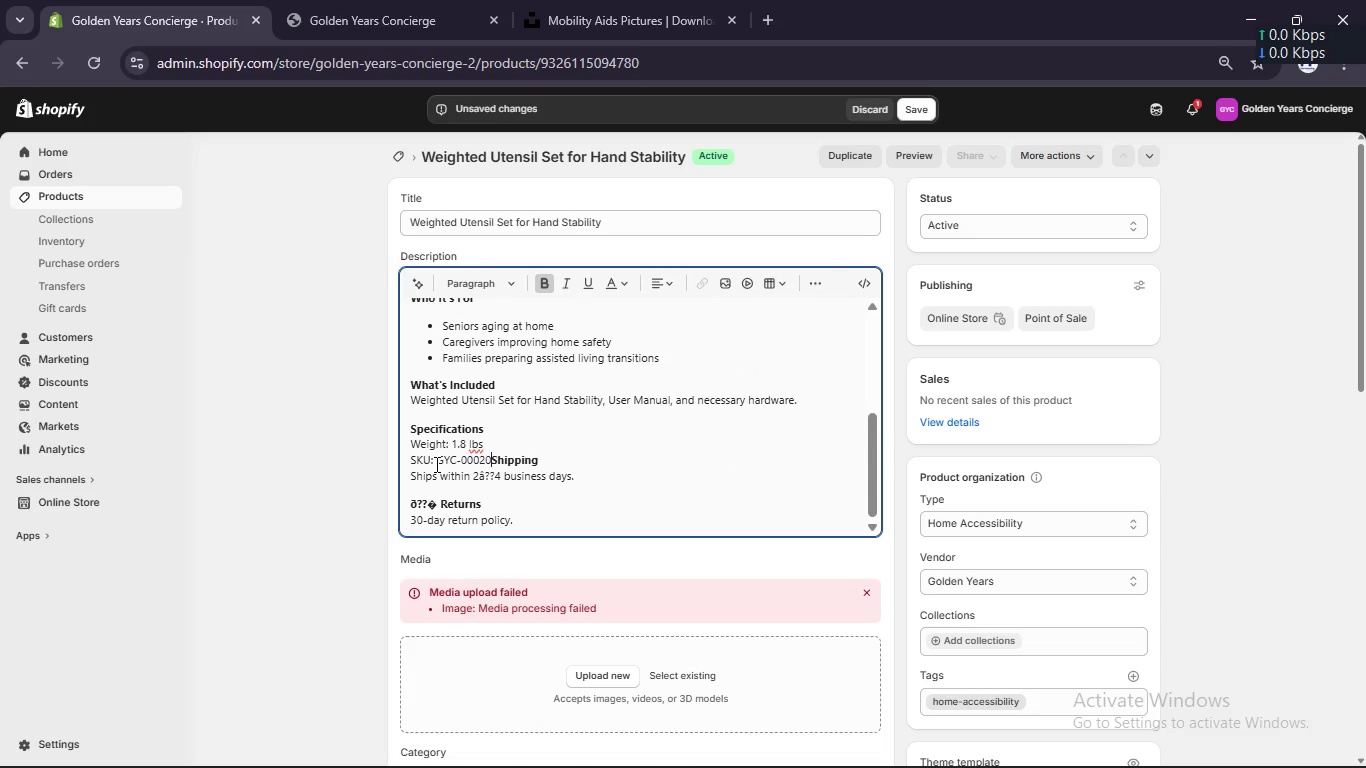 
key(Backspace)
 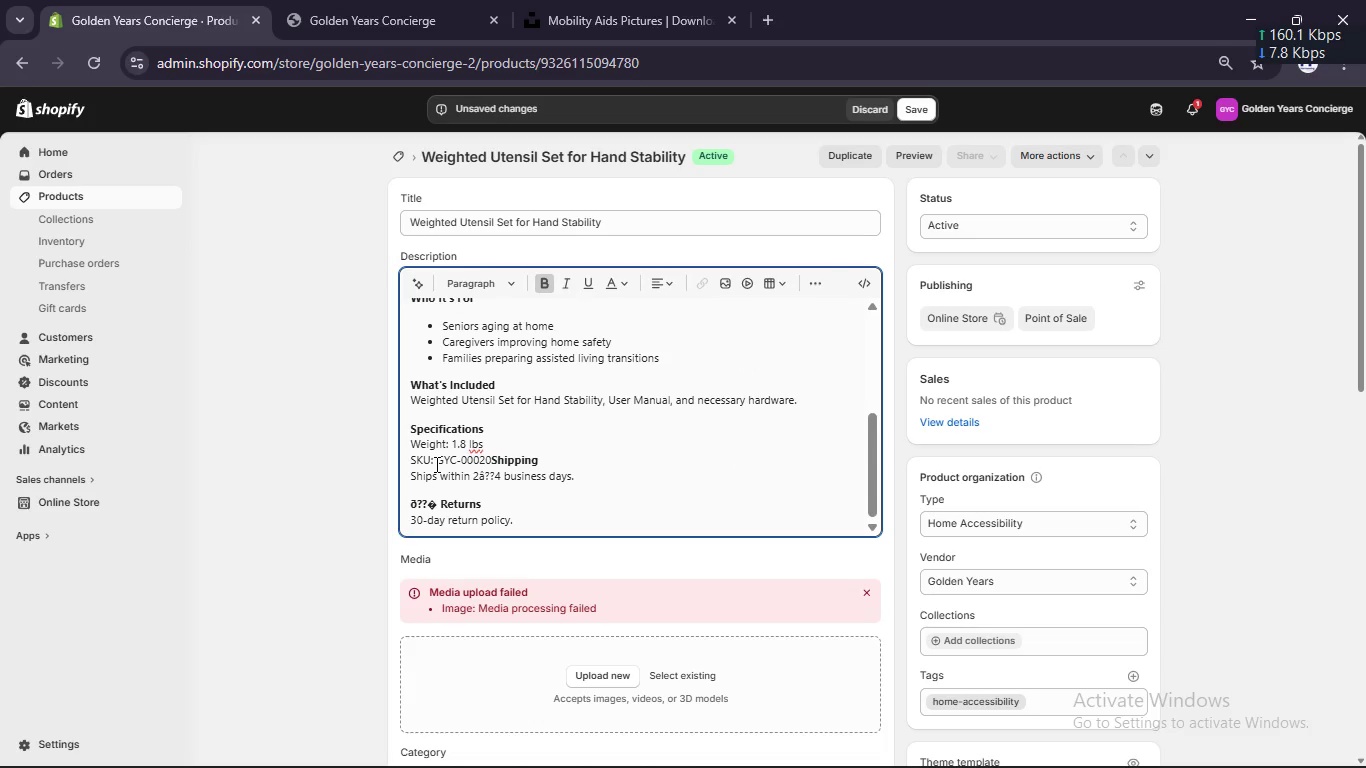 
key(Enter)
 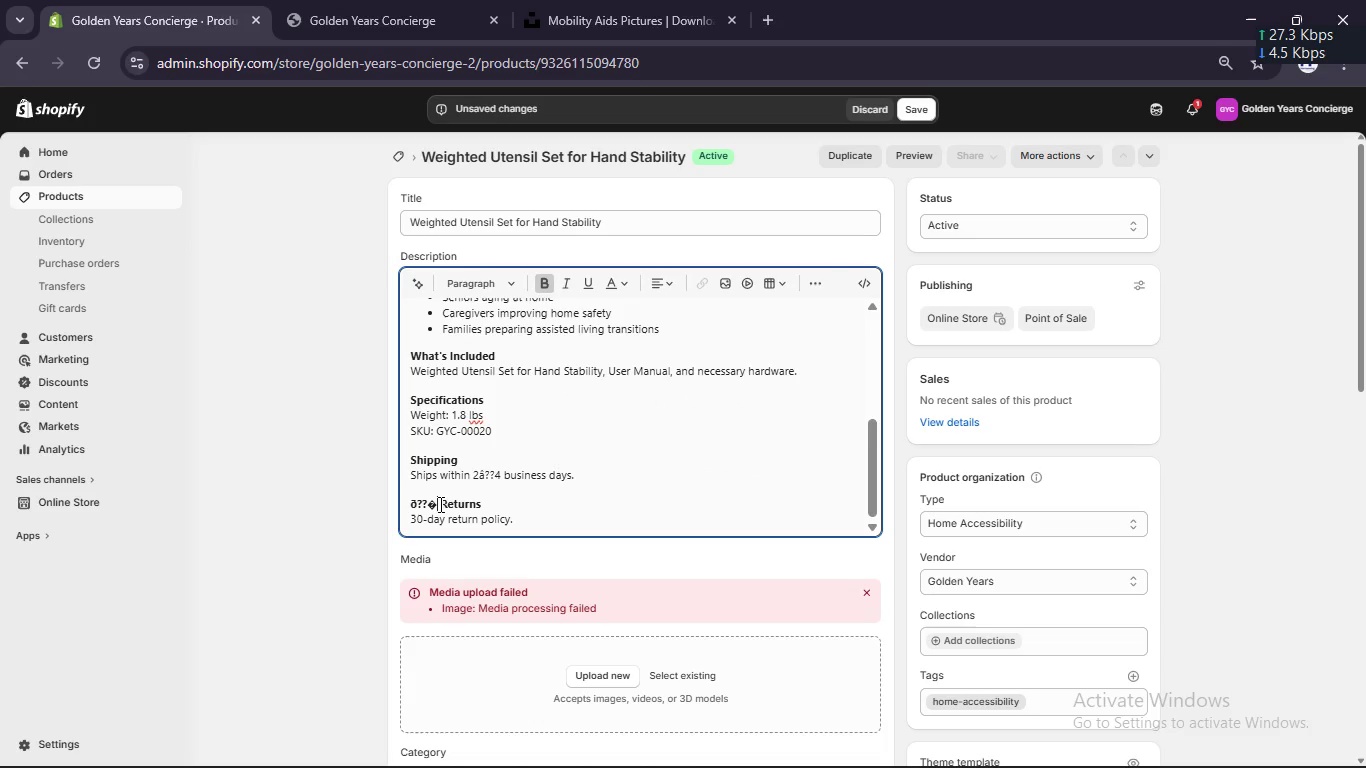 
left_click([439, 504])
 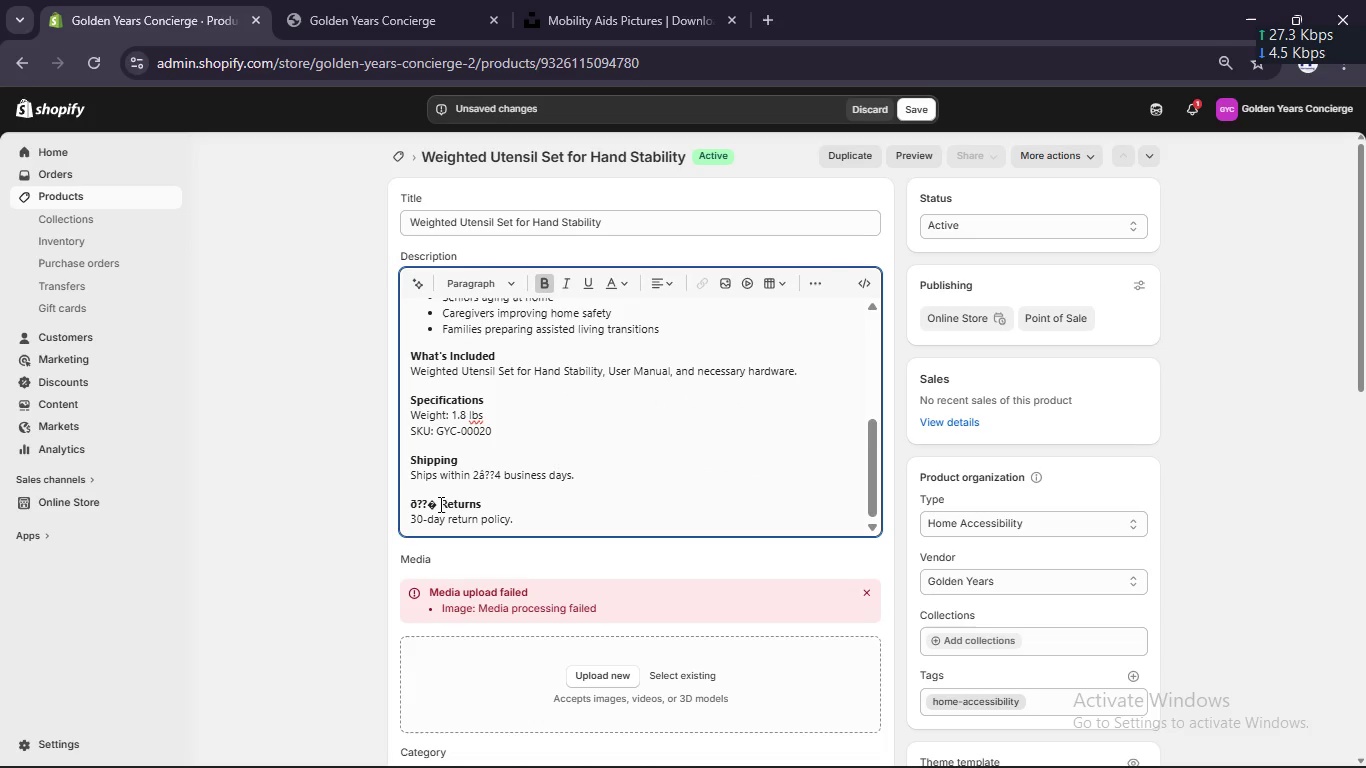 
key(ArrowRight)
 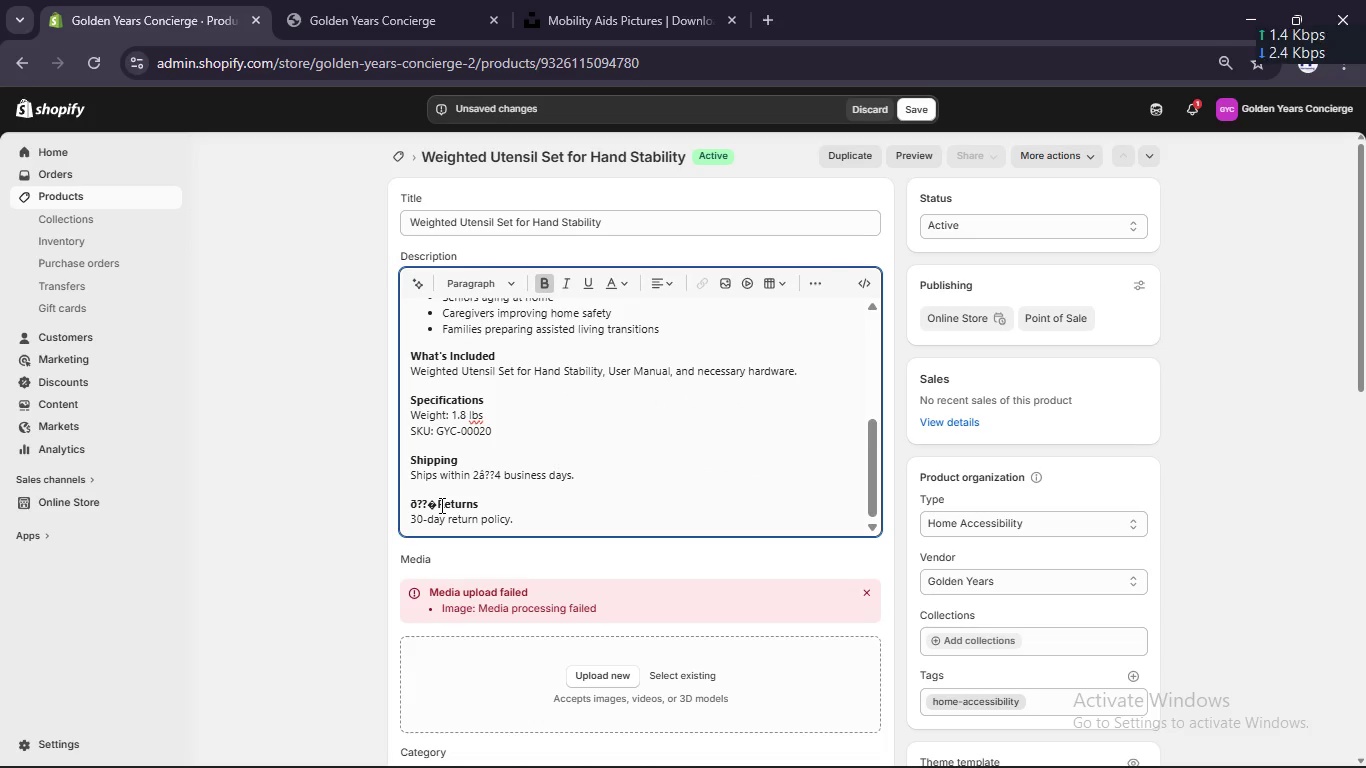 
key(Backspace)
 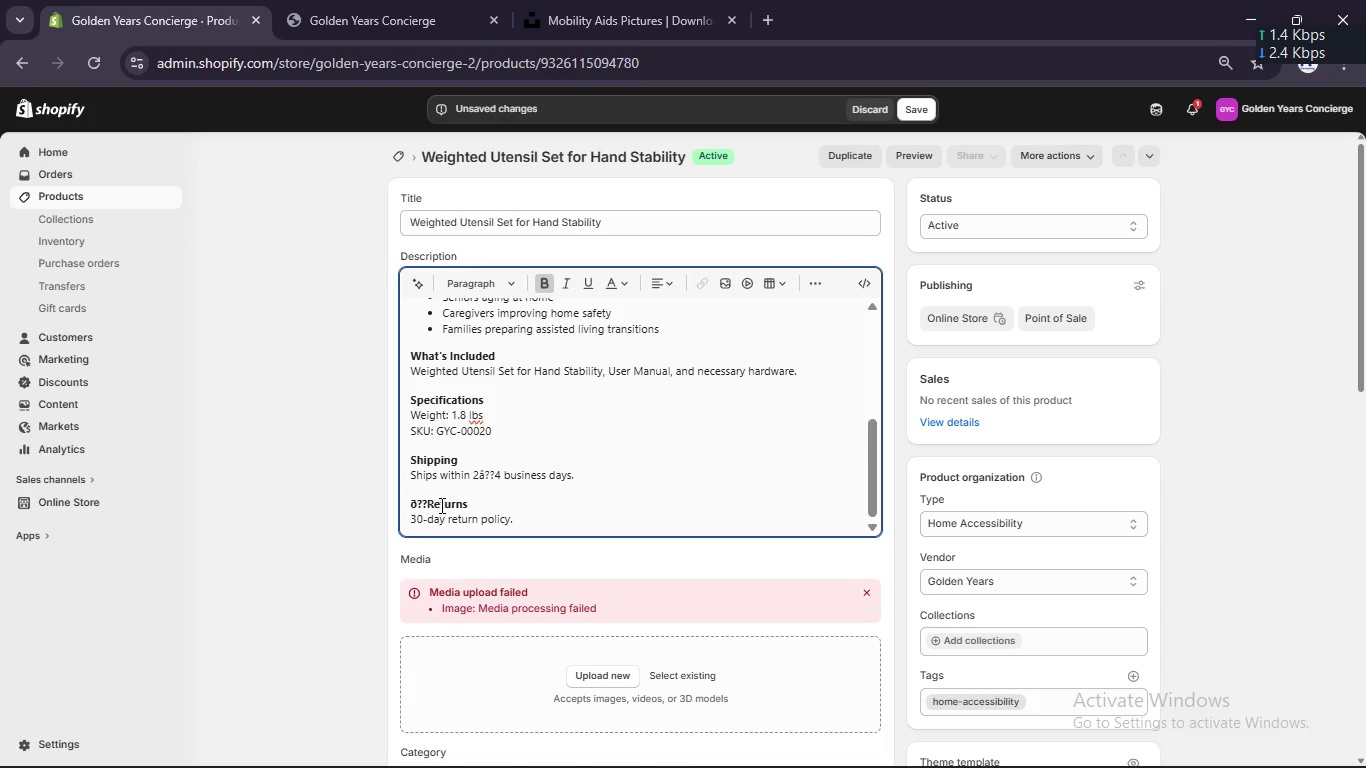 
key(Backspace)
 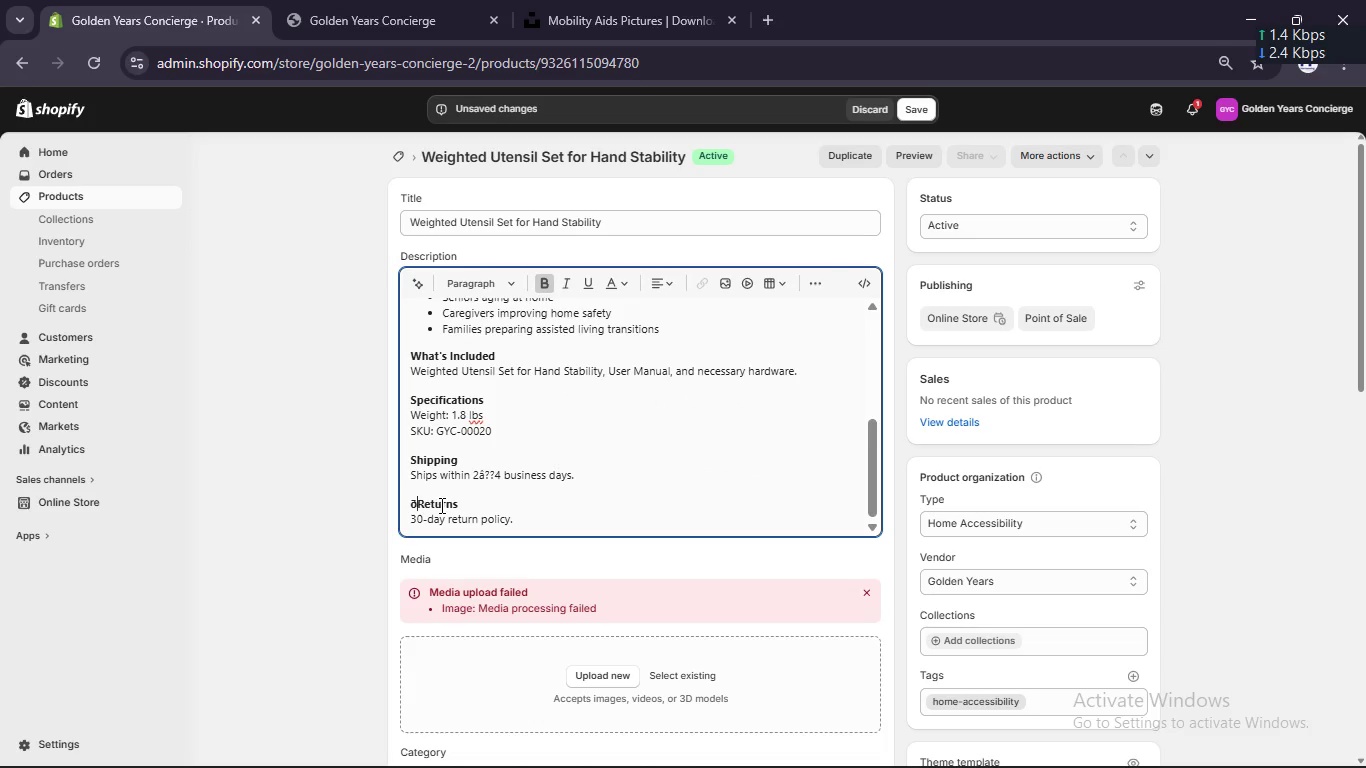 
key(Backspace)
 